 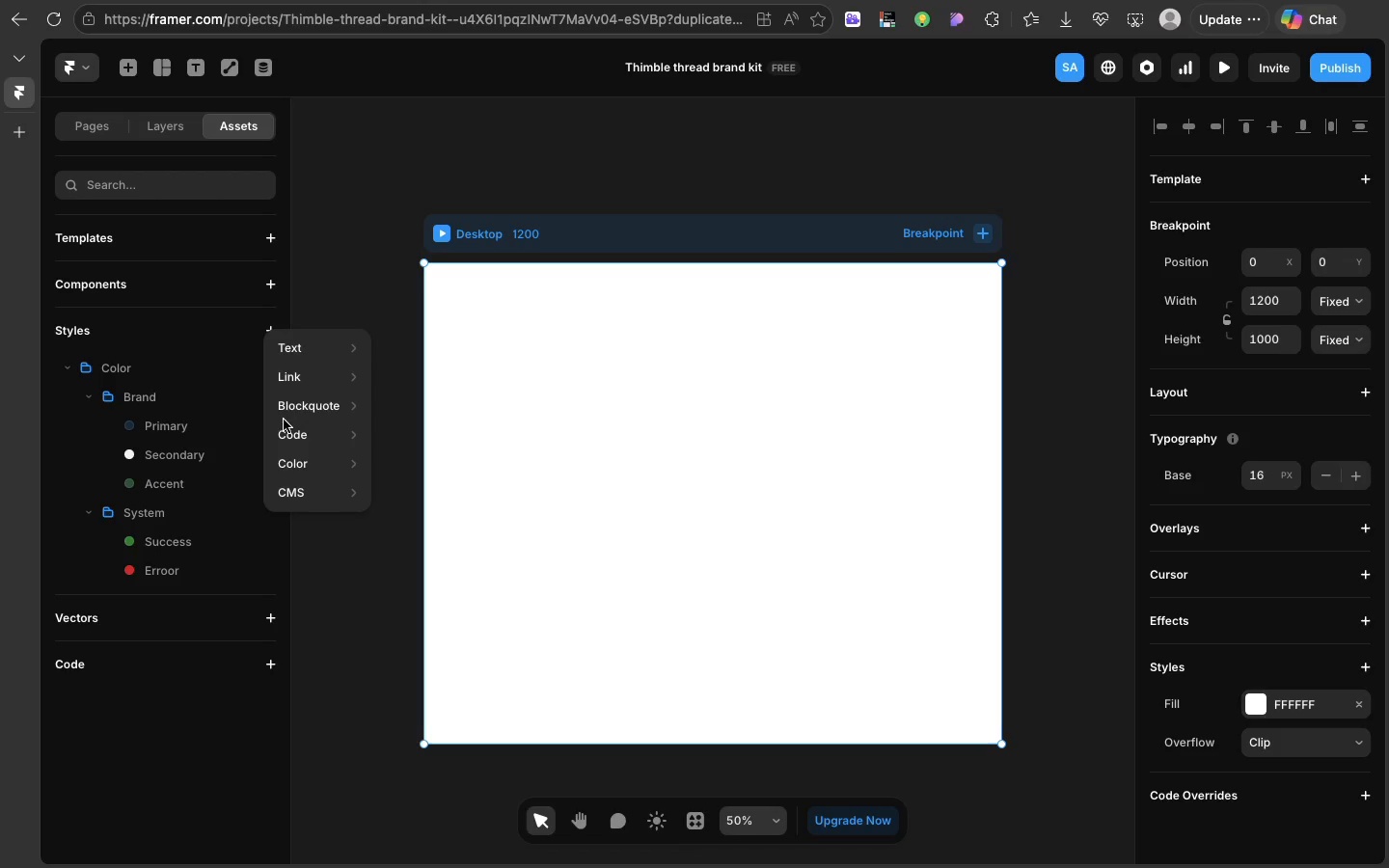 
left_click([413, 437])
 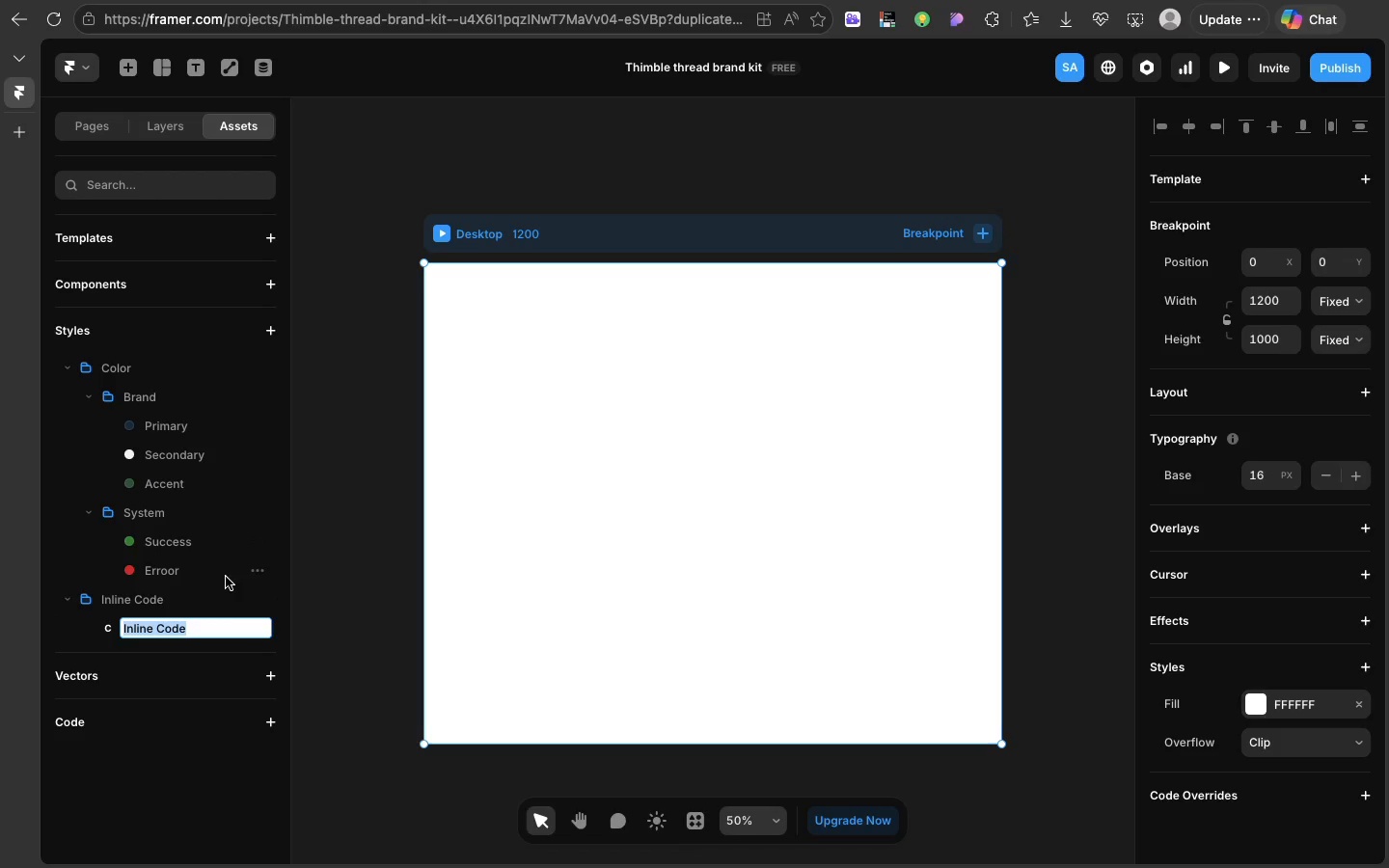 
wait(5.04)
 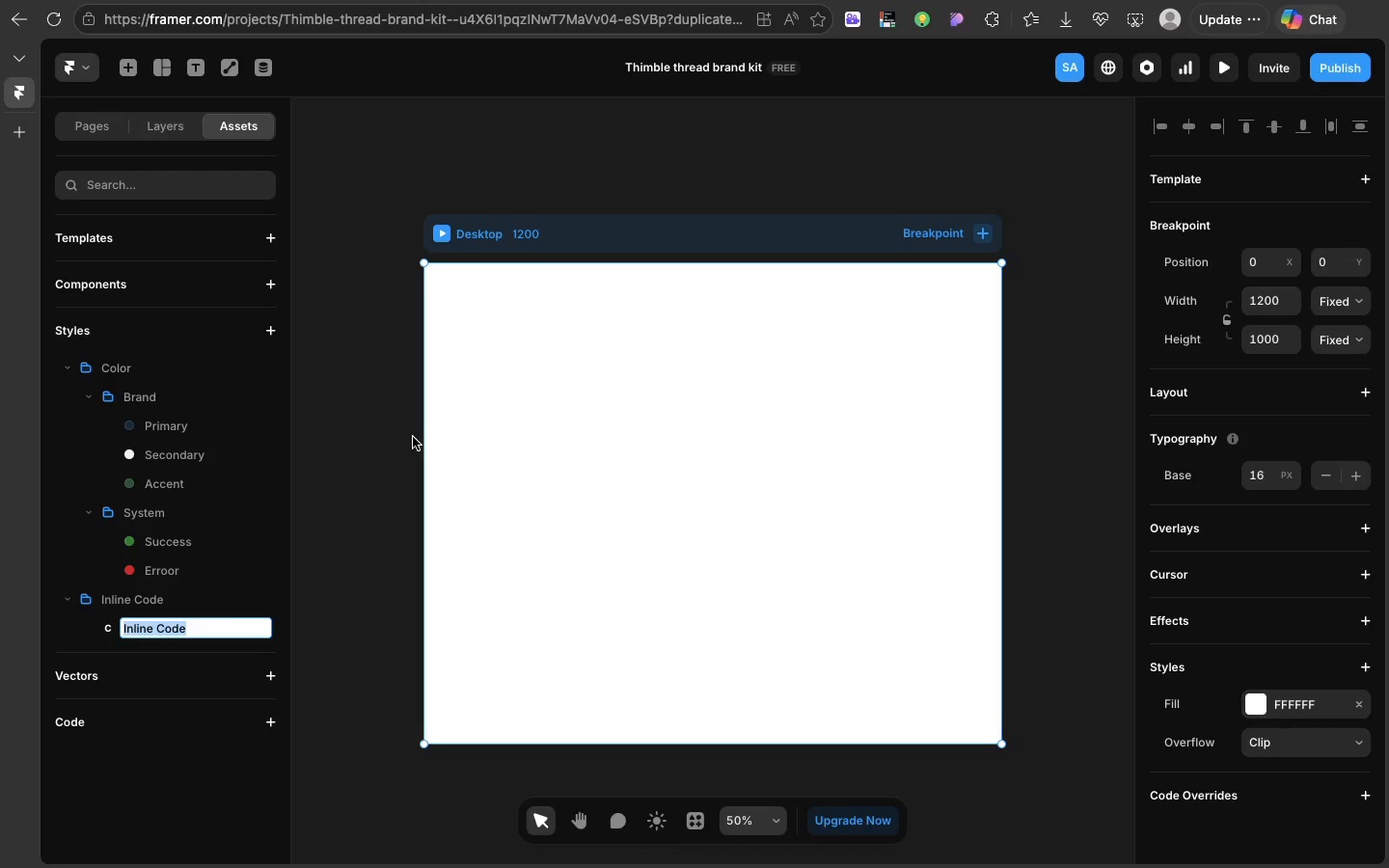 
left_click([248, 600])
 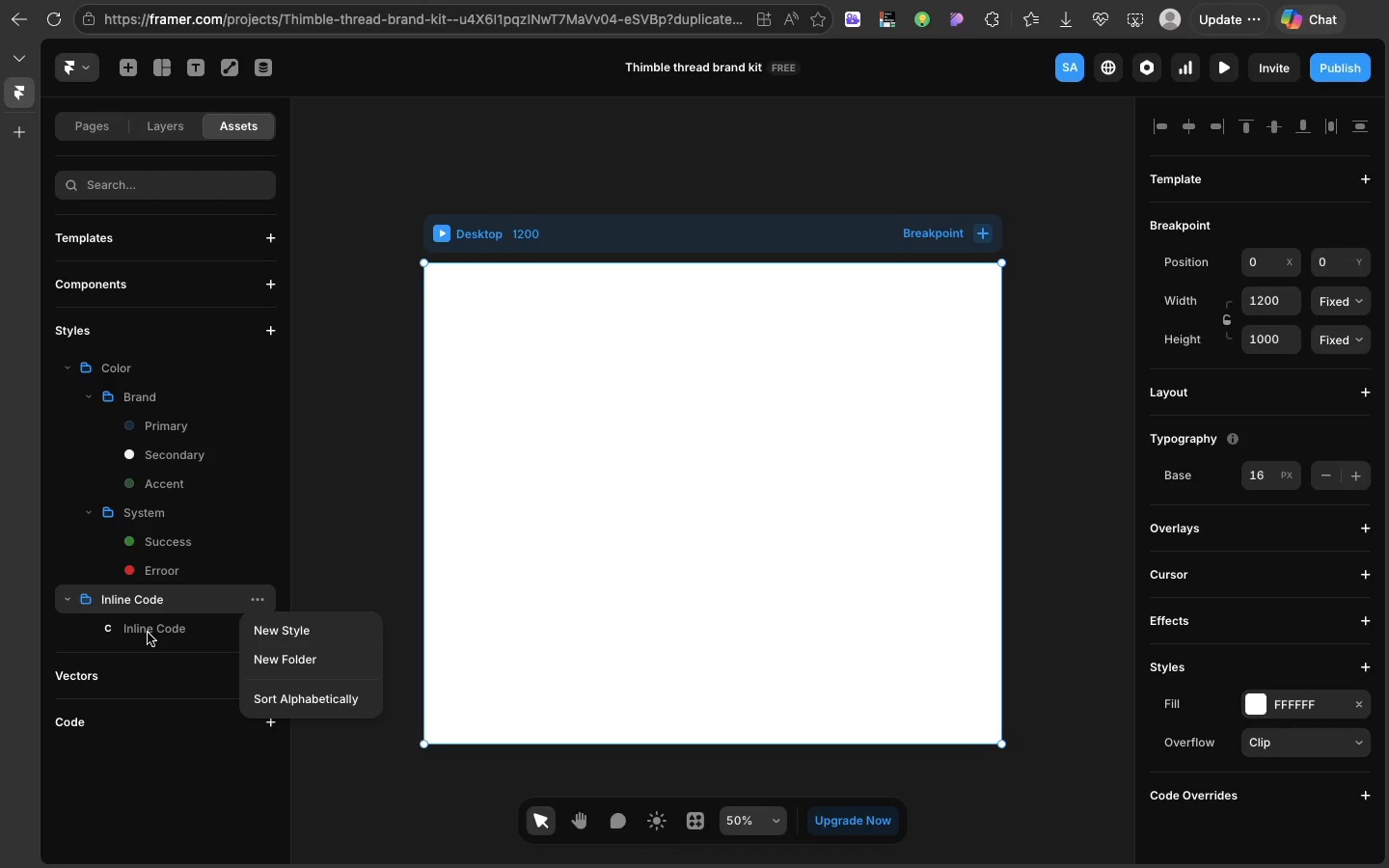 
left_click([148, 633])
 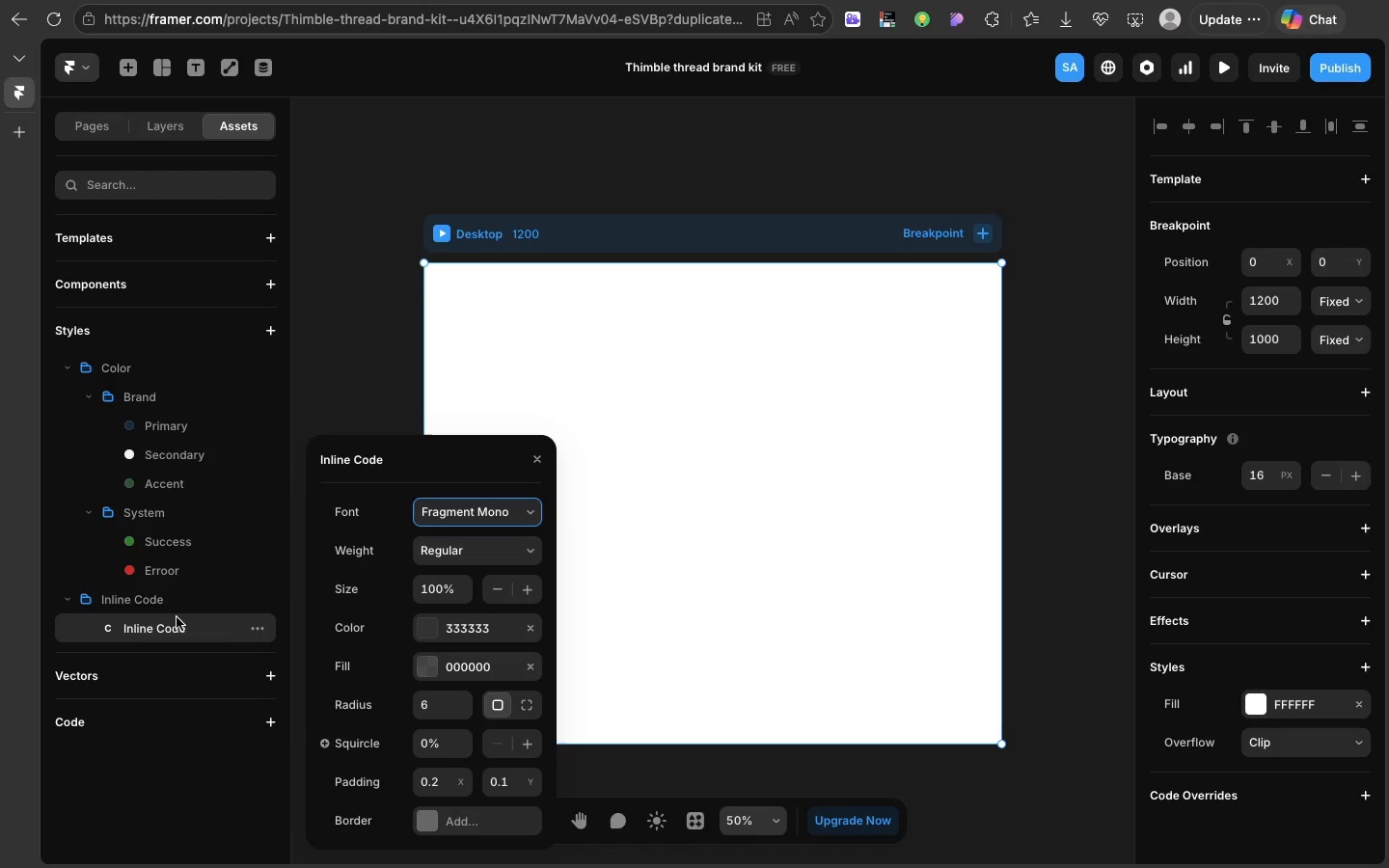 
left_click([148, 633])
 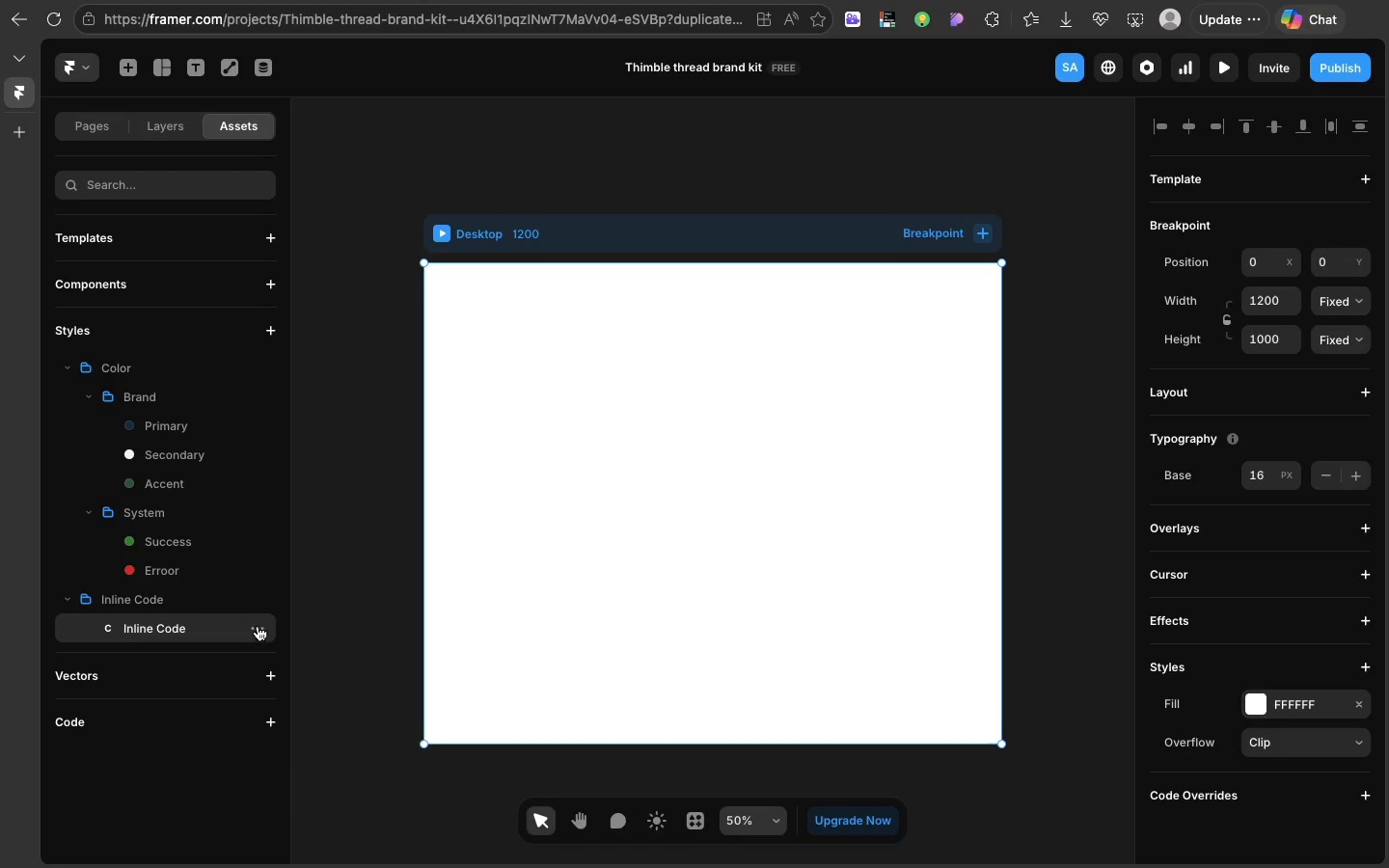 
left_click([258, 626])
 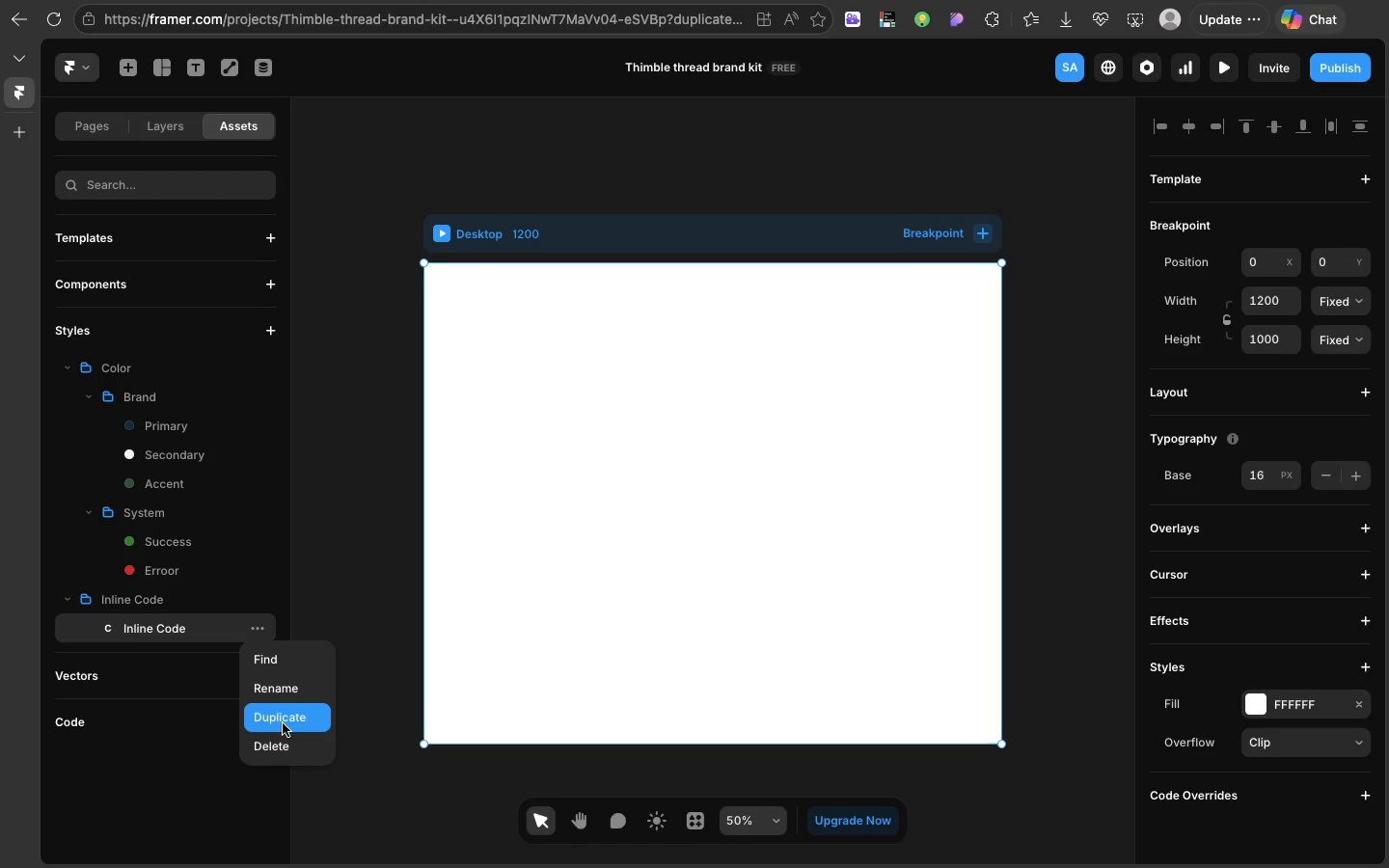 
wait(6.79)
 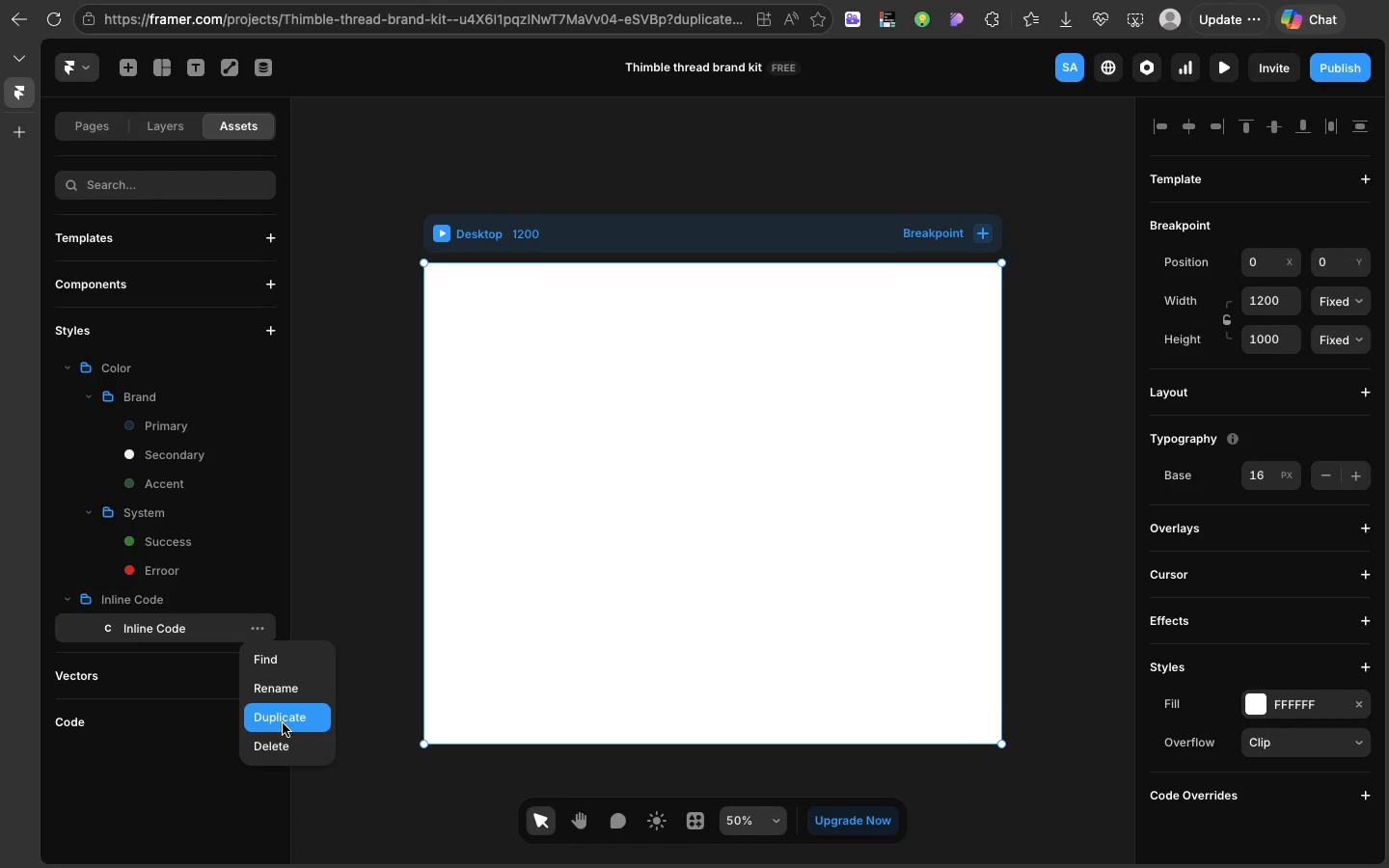 
left_click([282, 737])
 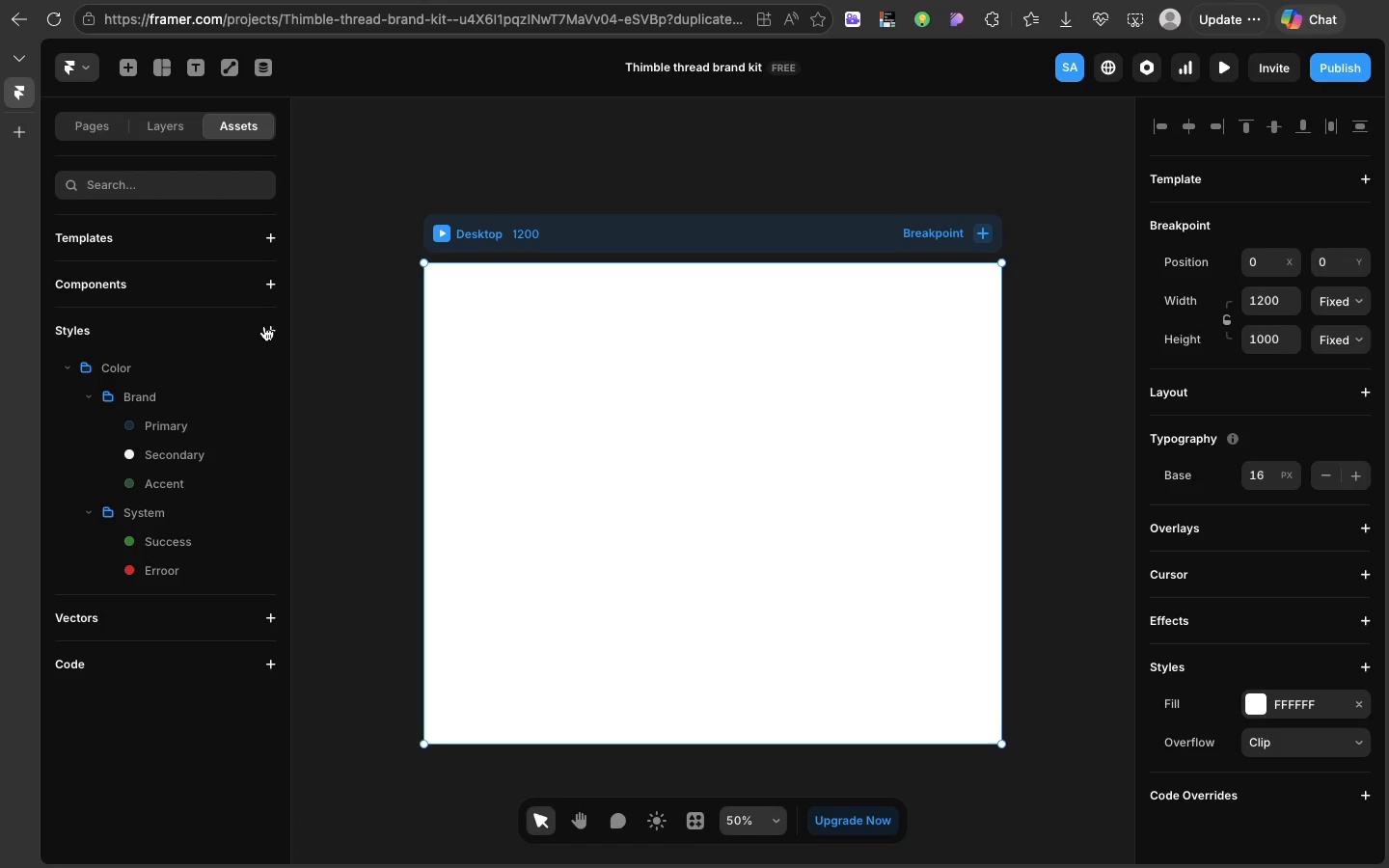 
left_click([264, 326])
 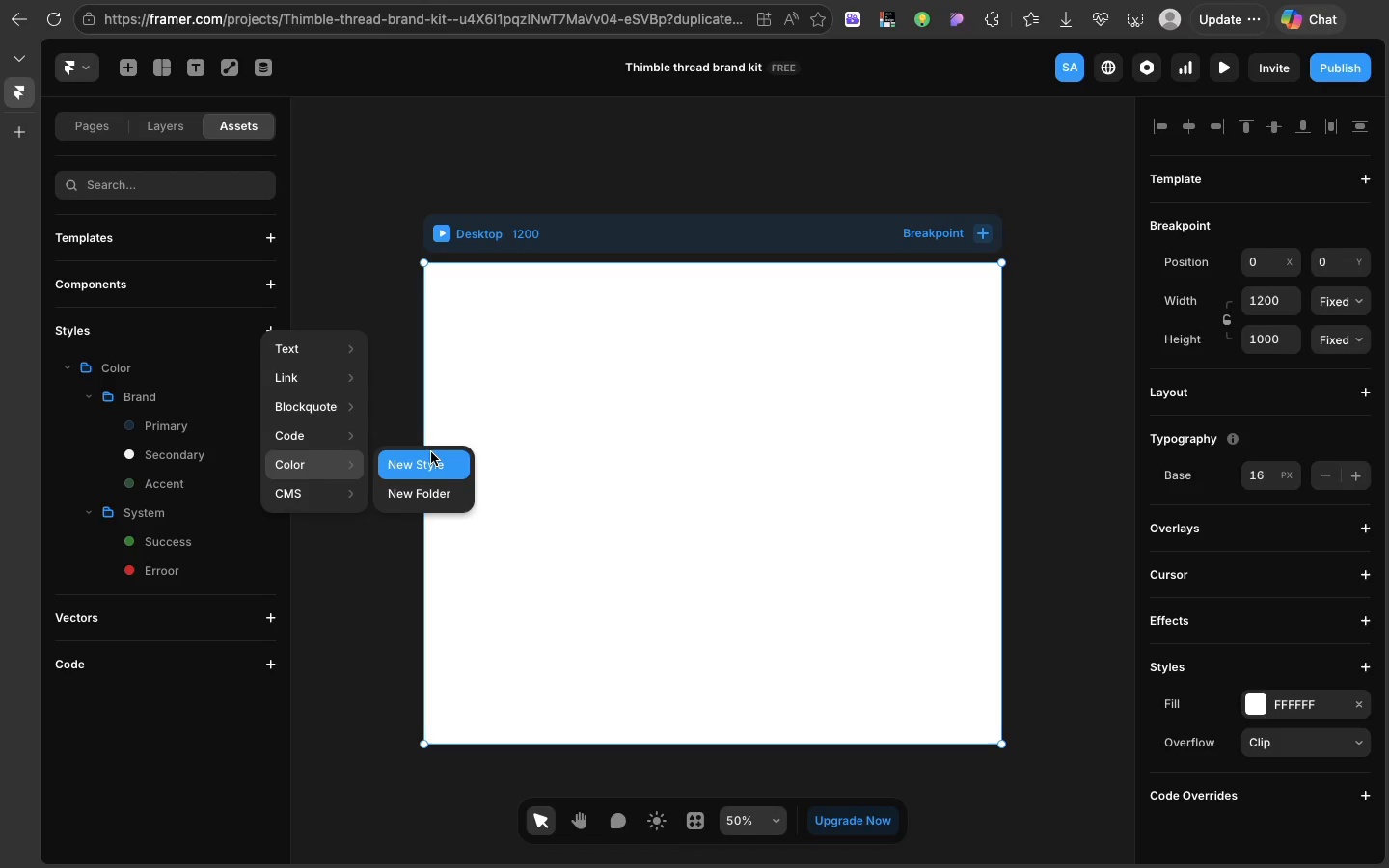 
left_click([431, 452])
 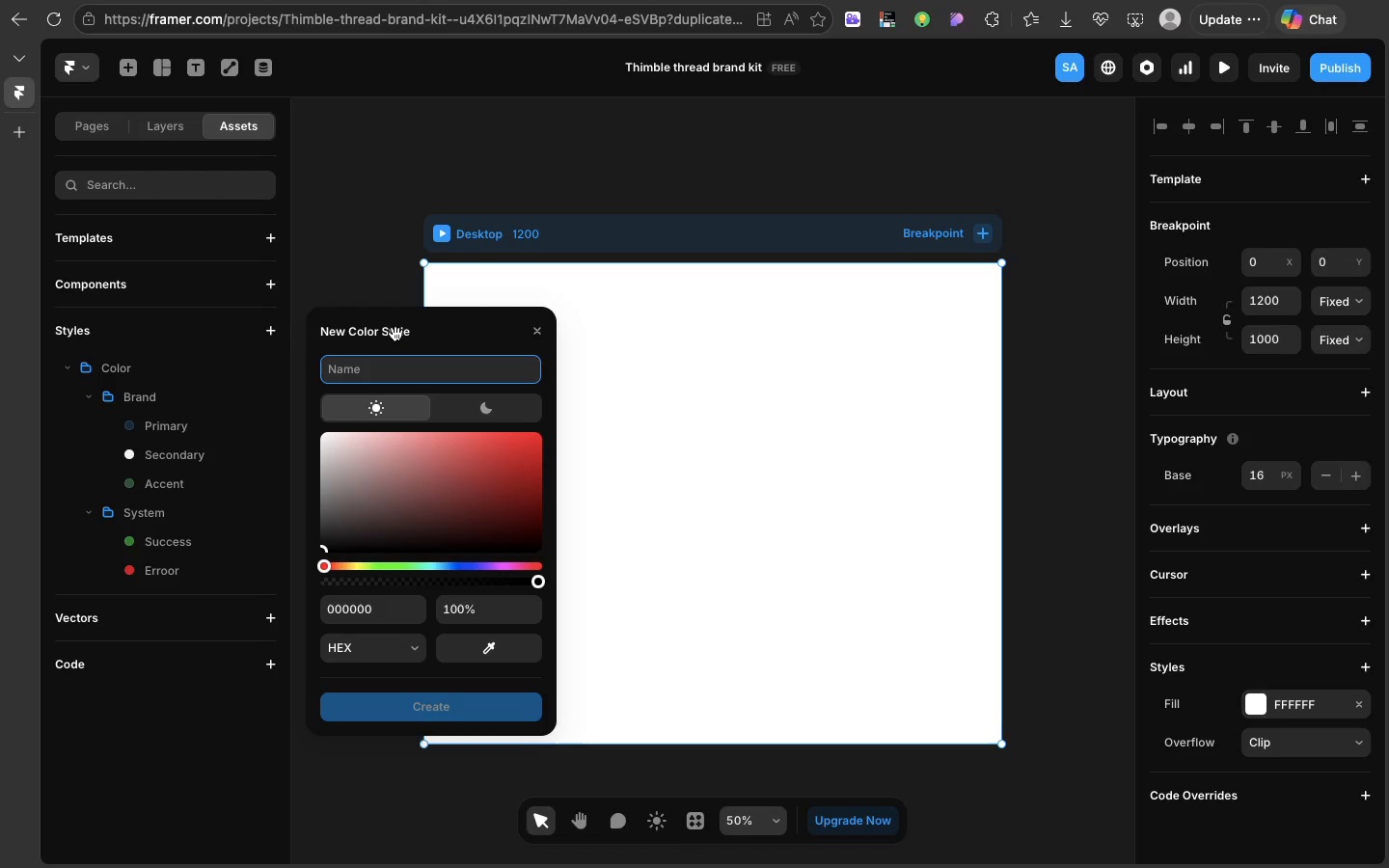 
type(Neutral/gray - 1)
key(Backspace)
key(Backspace)
key(Backspace)
key(Backspace)
type(-100)
 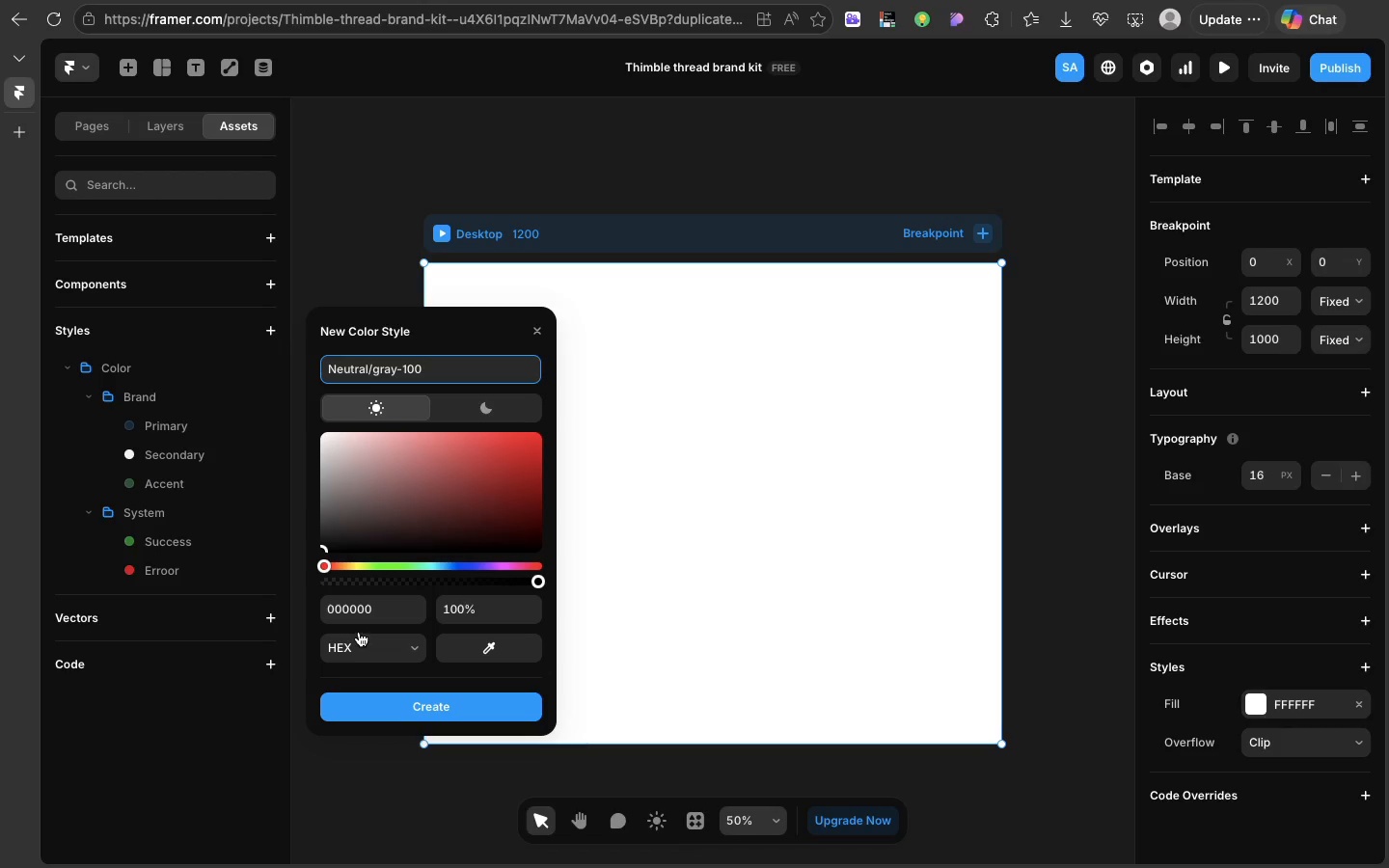 
left_click([354, 610])
 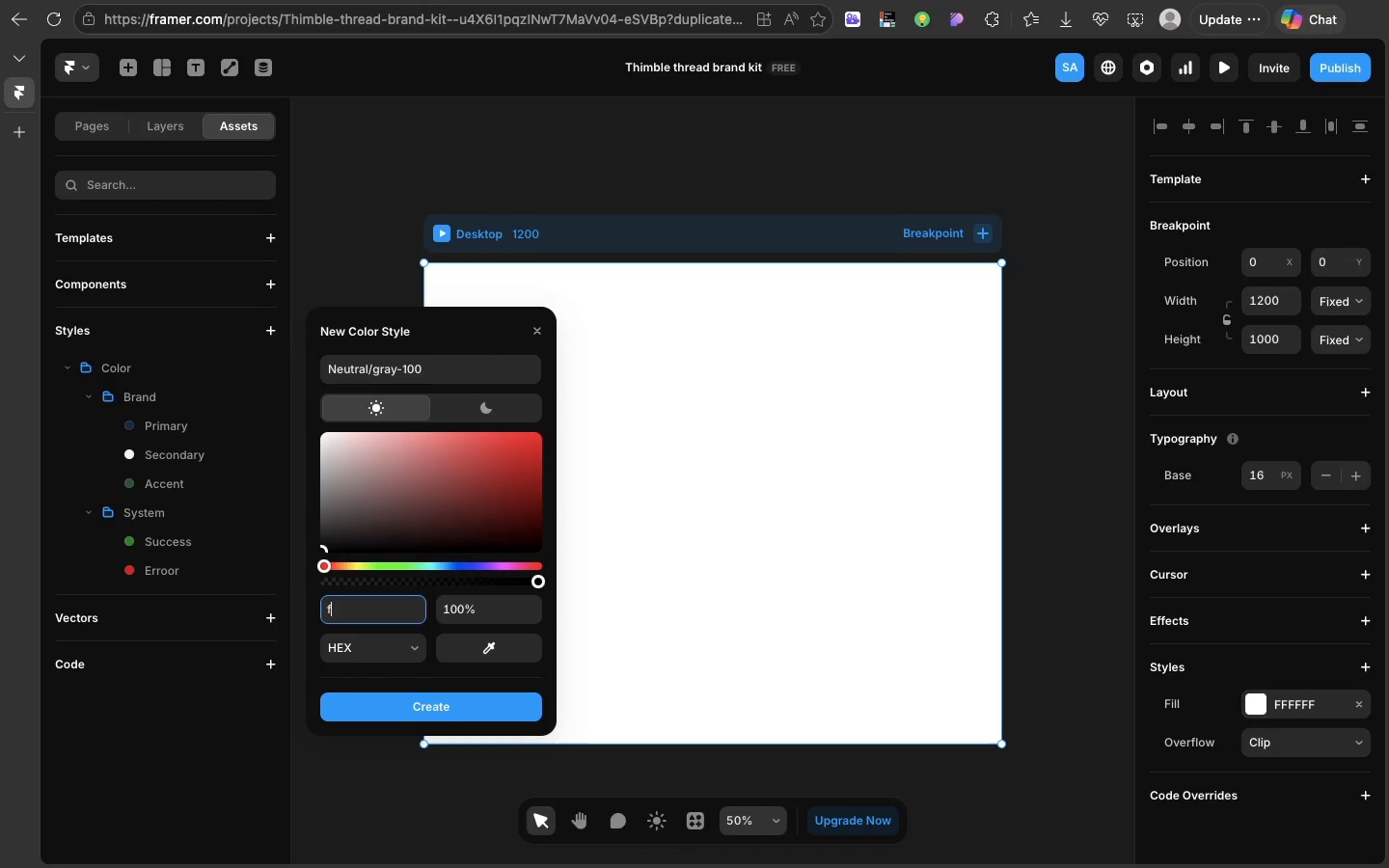 
type(f7)
 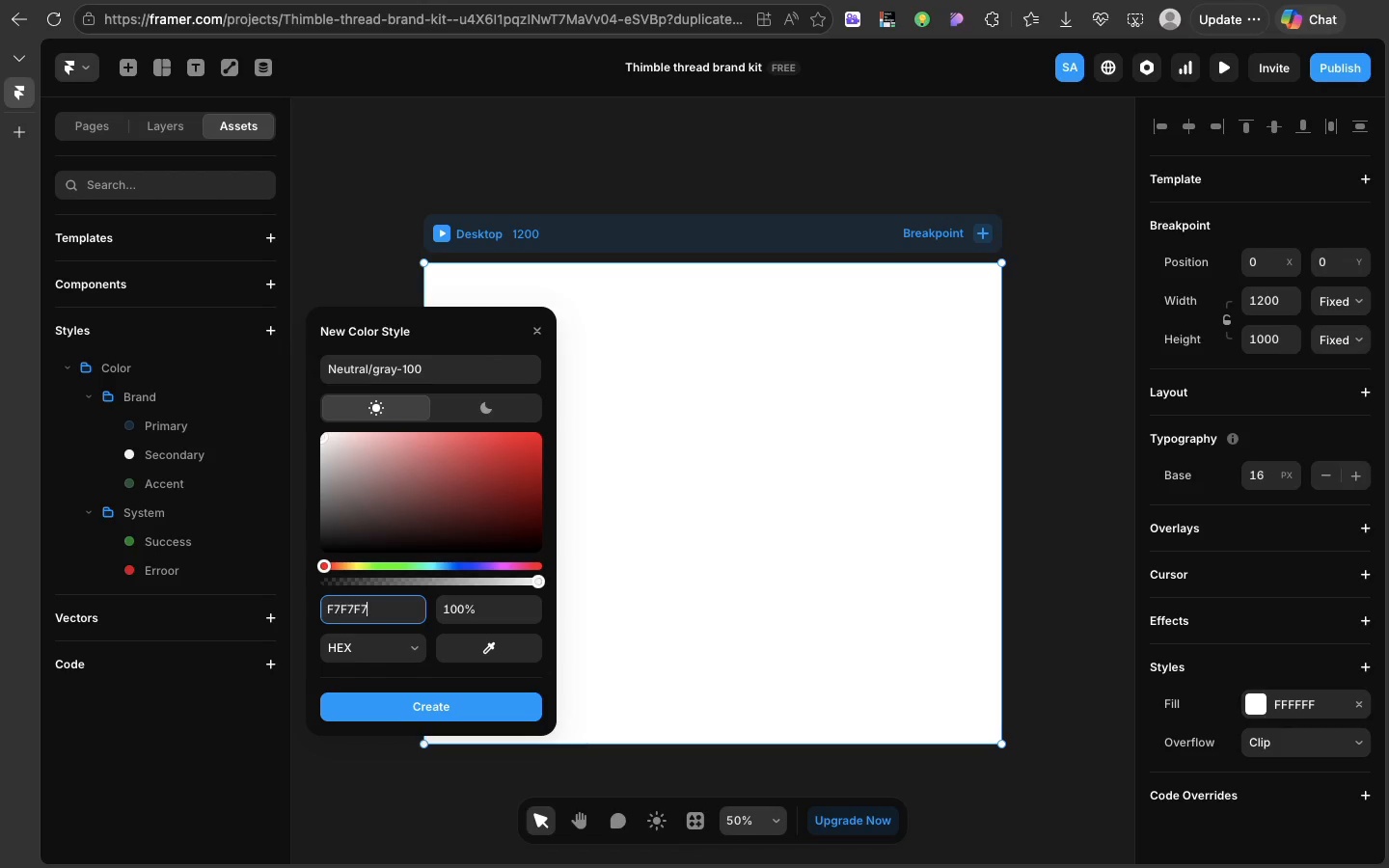 
key(Enter)
 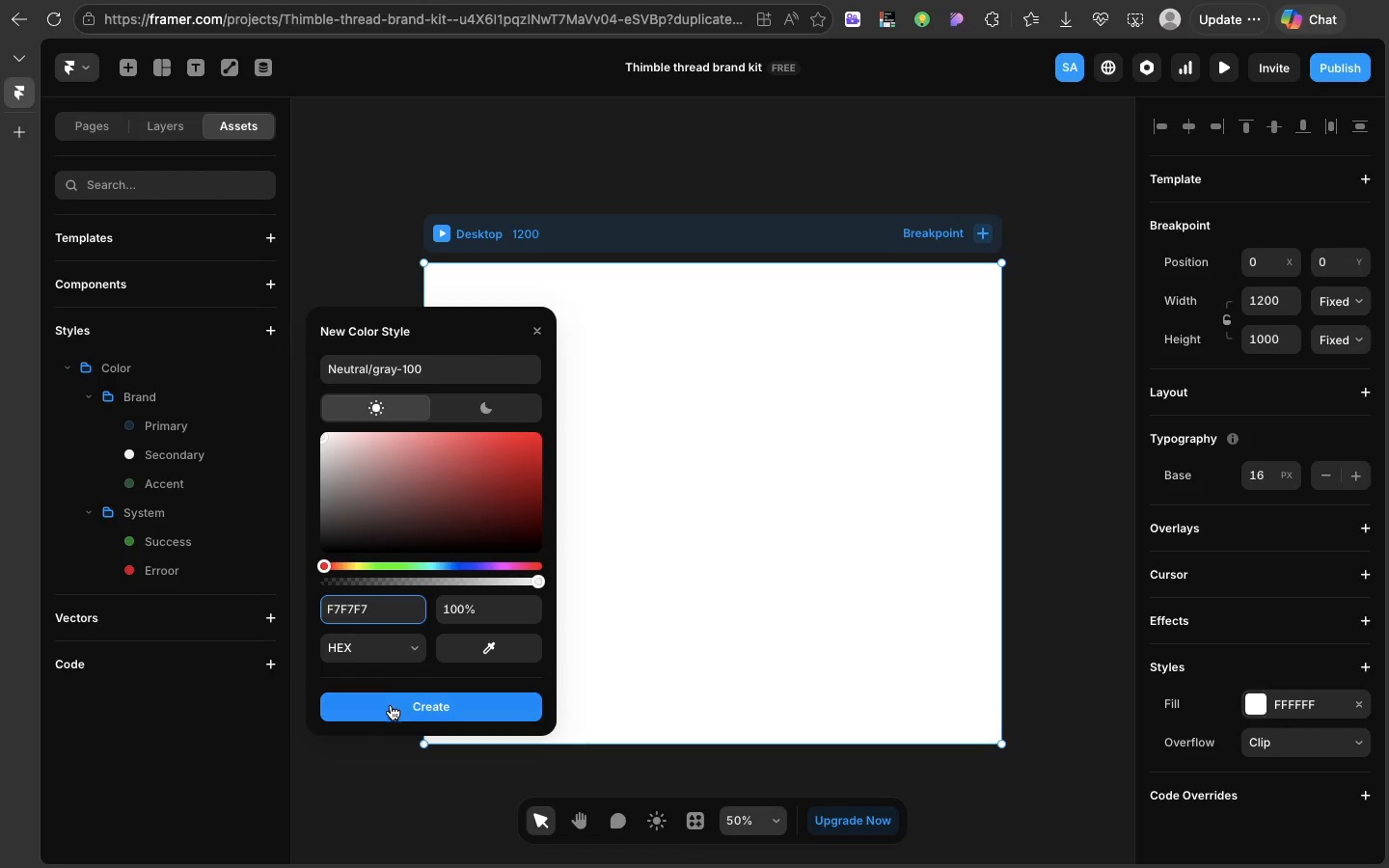 
left_click([391, 712])
 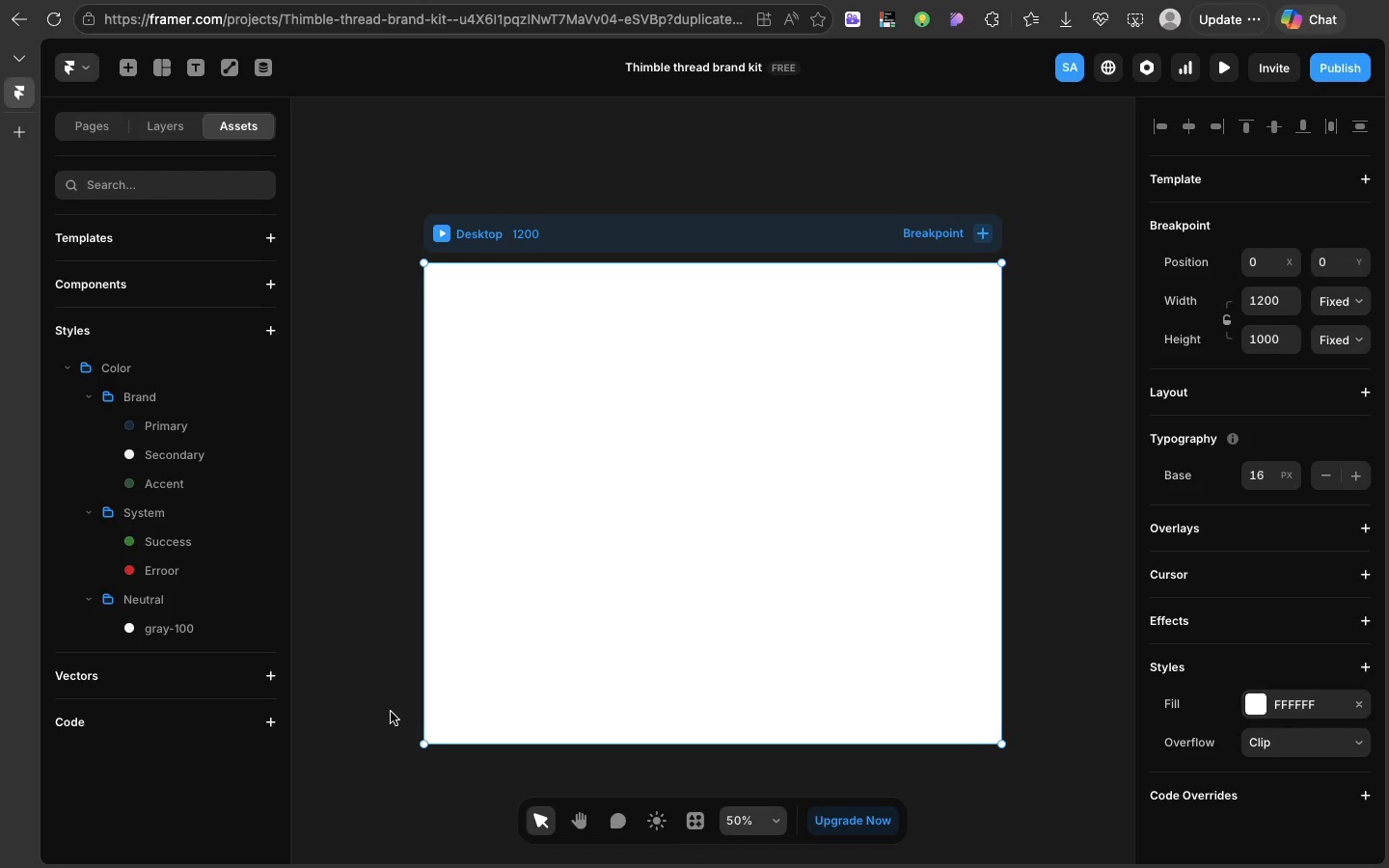 
wait(13.34)
 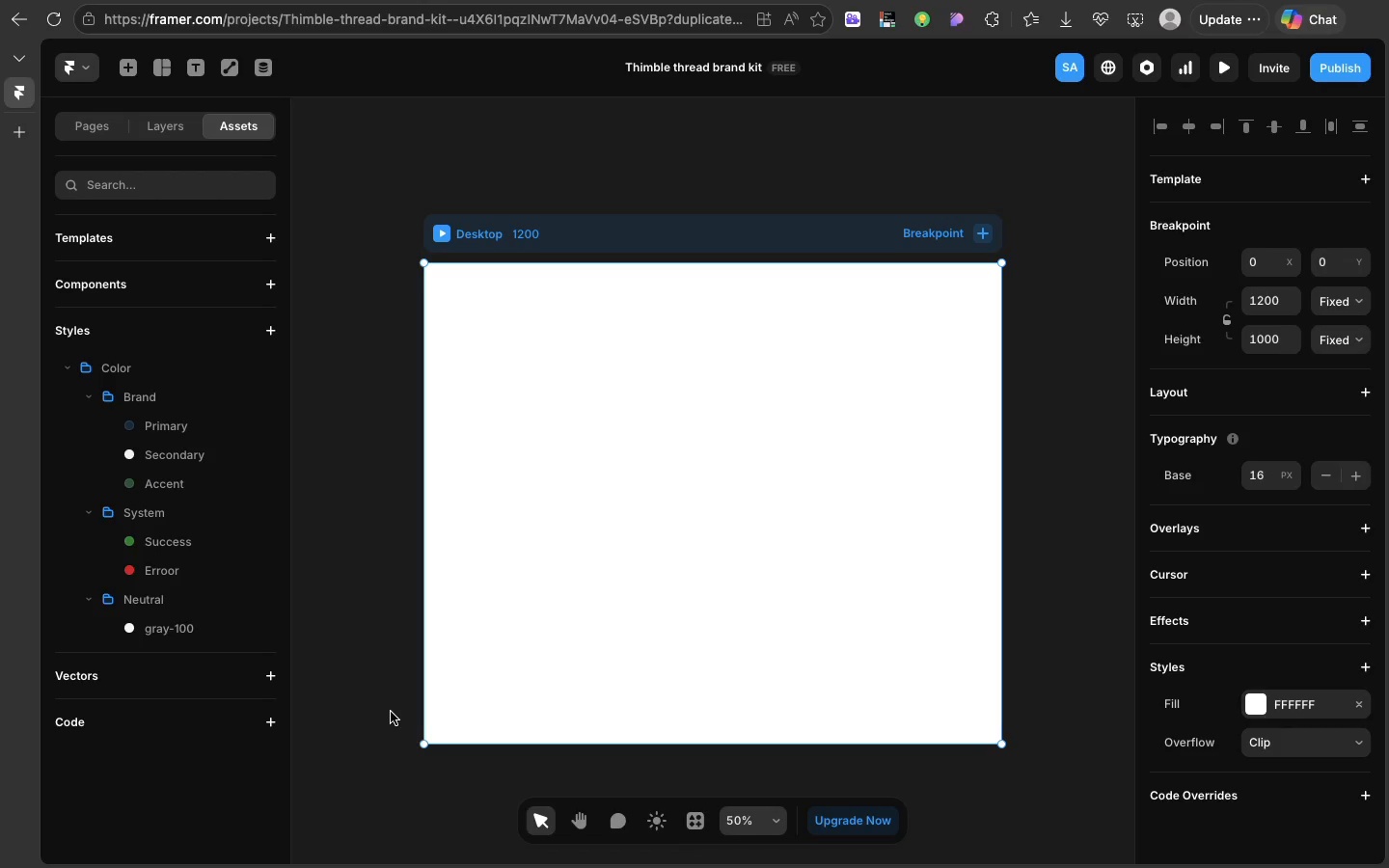 
left_click([271, 335])
 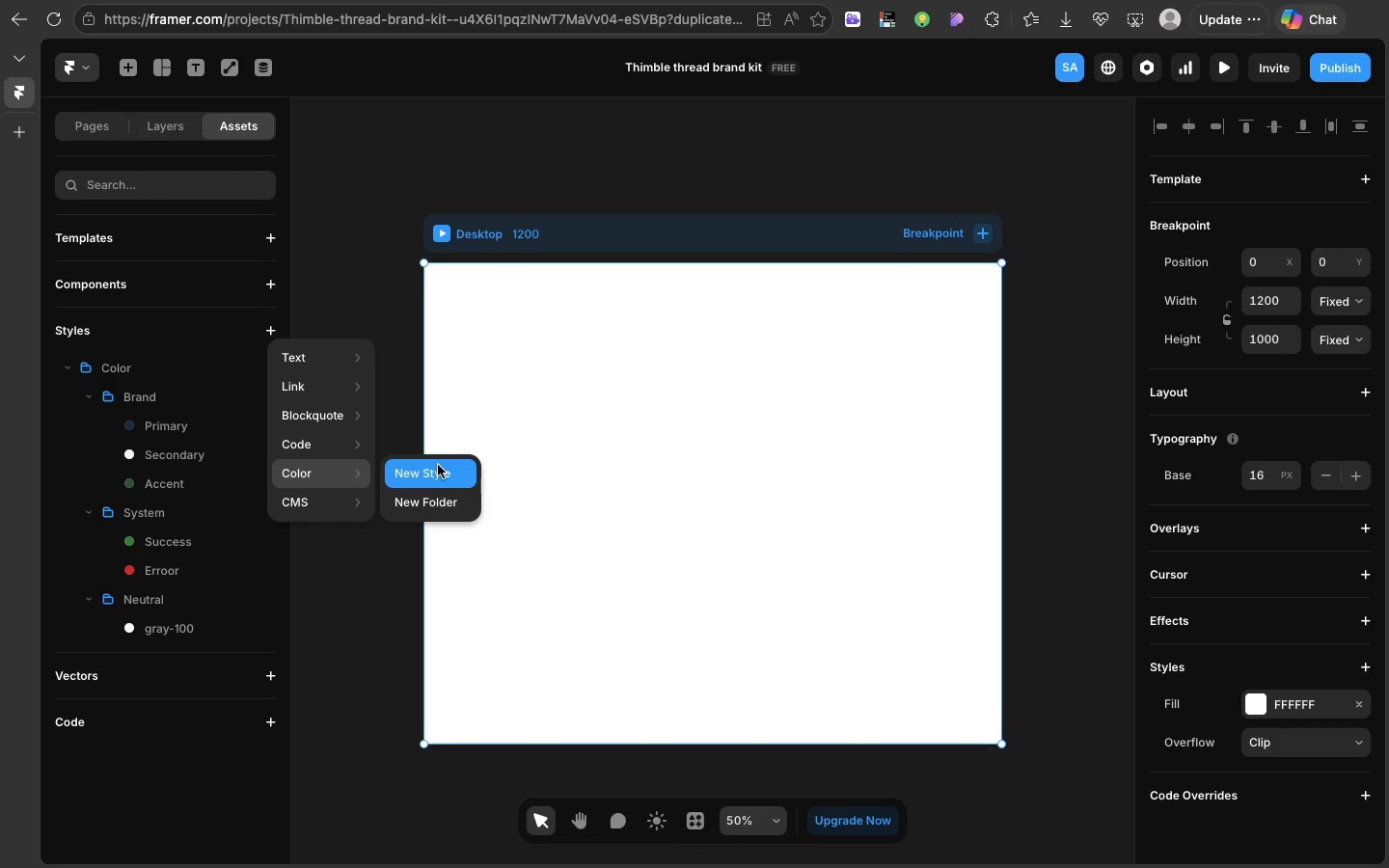 
left_click([437, 465])
 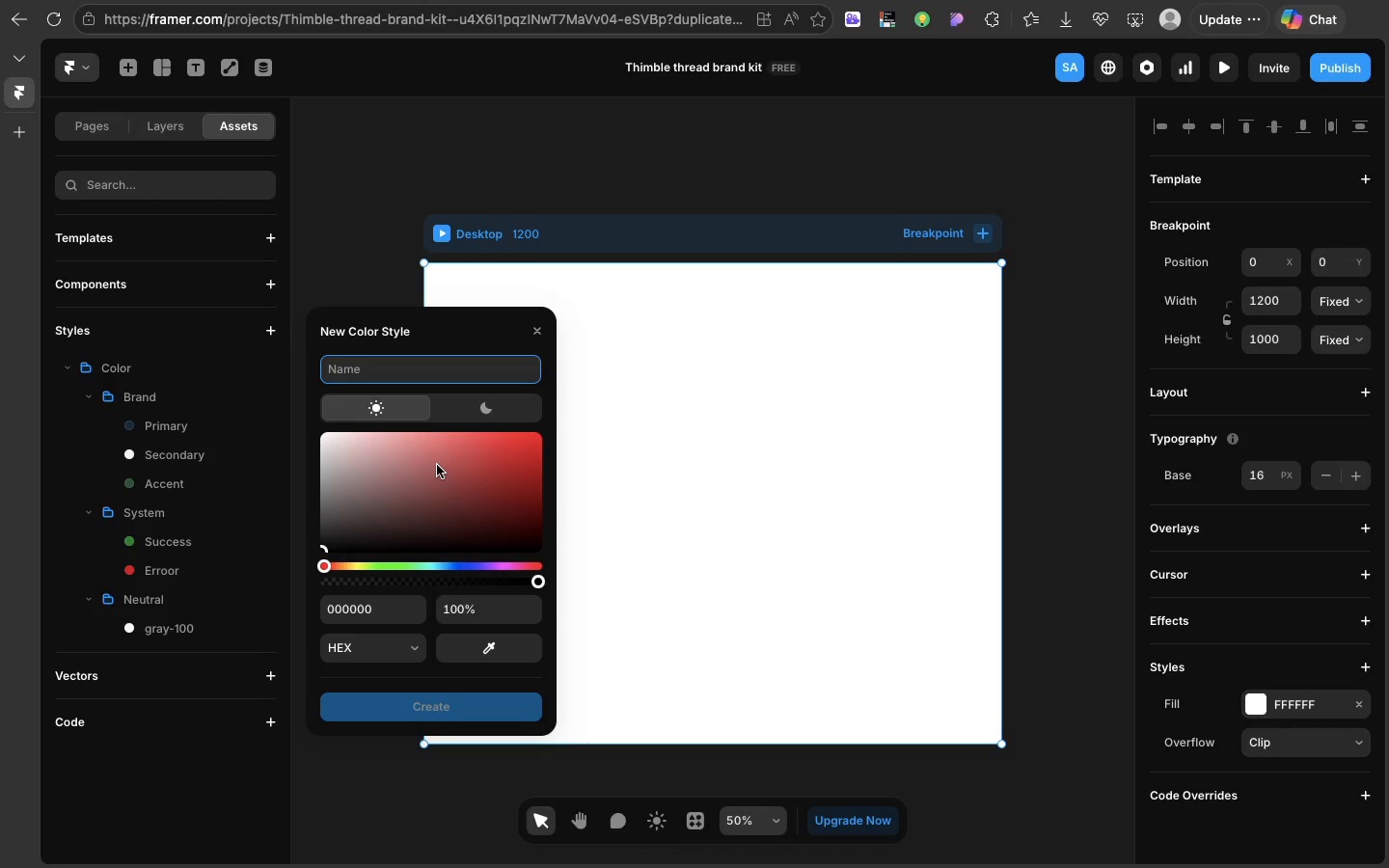 
wait(10.35)
 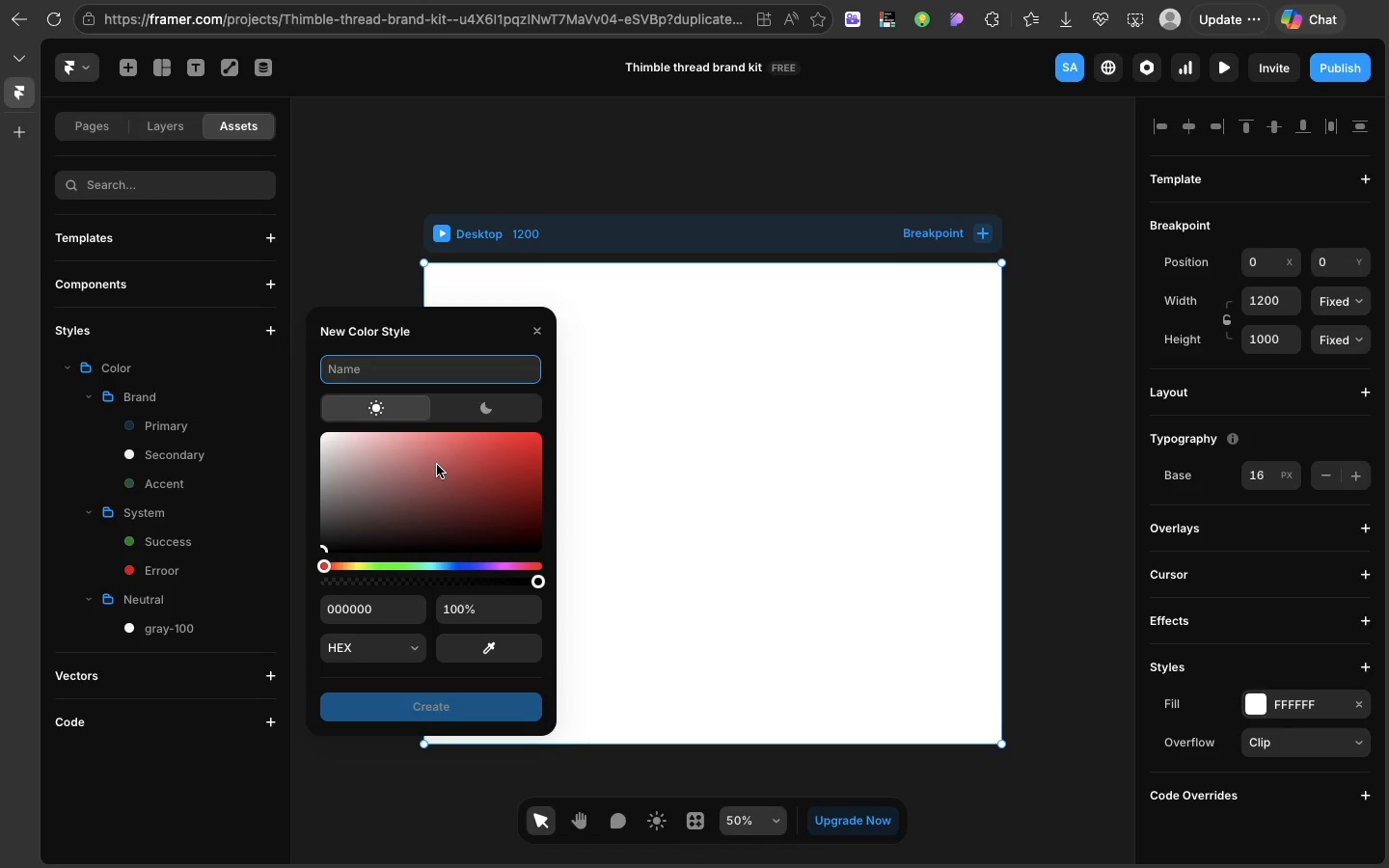 
type(Neutral/gray-)
 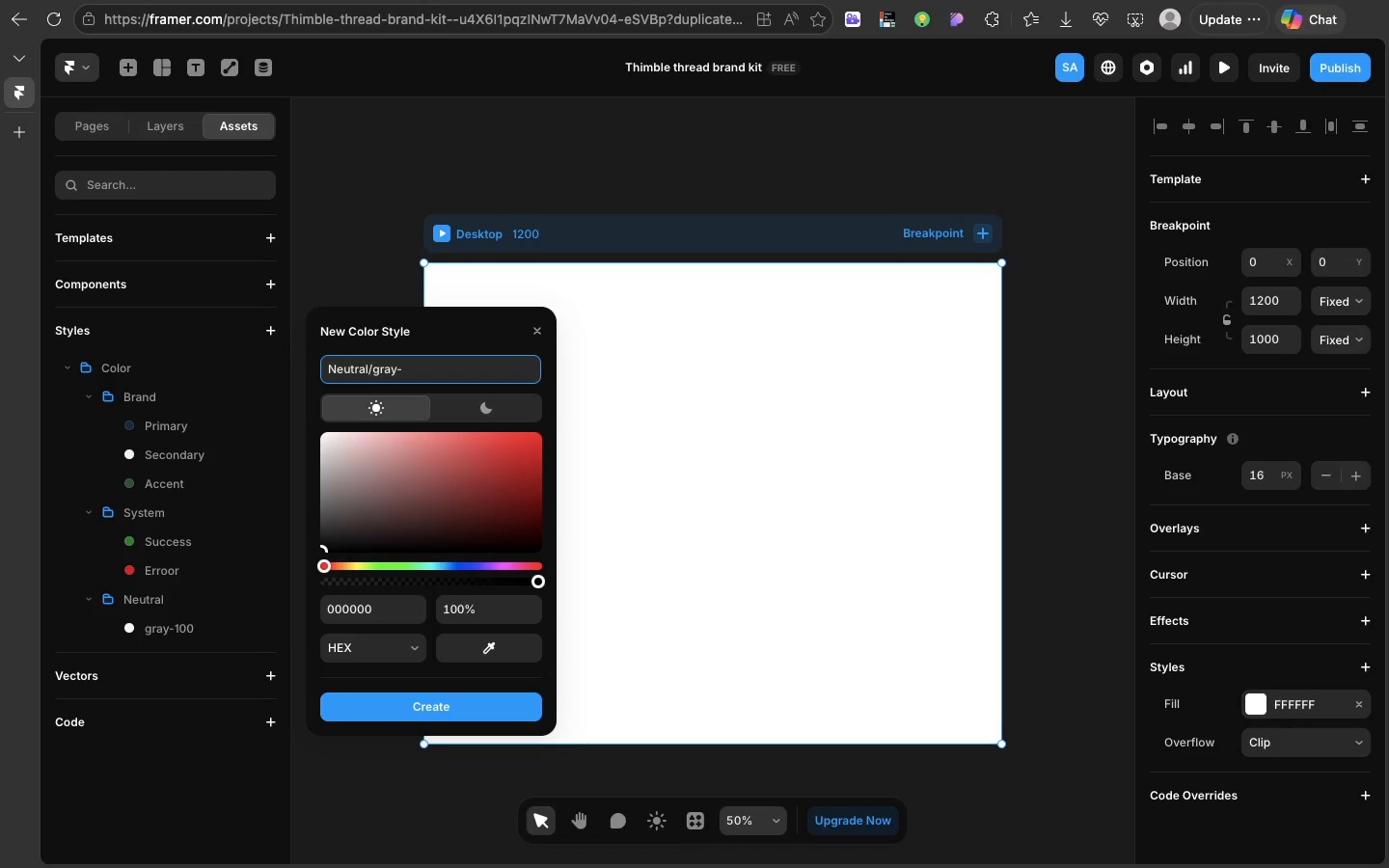 
type(400)
 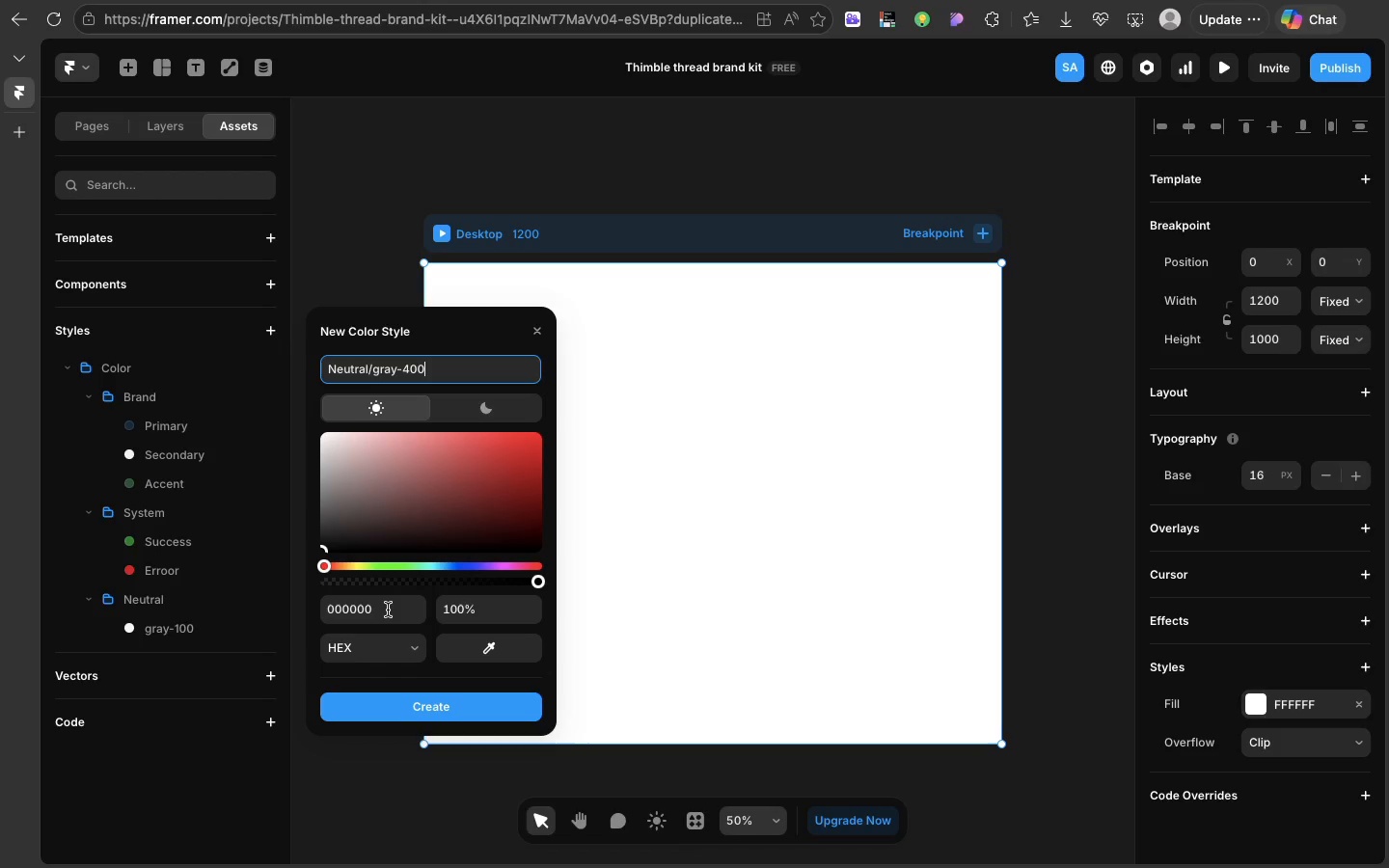 
double_click([387, 610])
 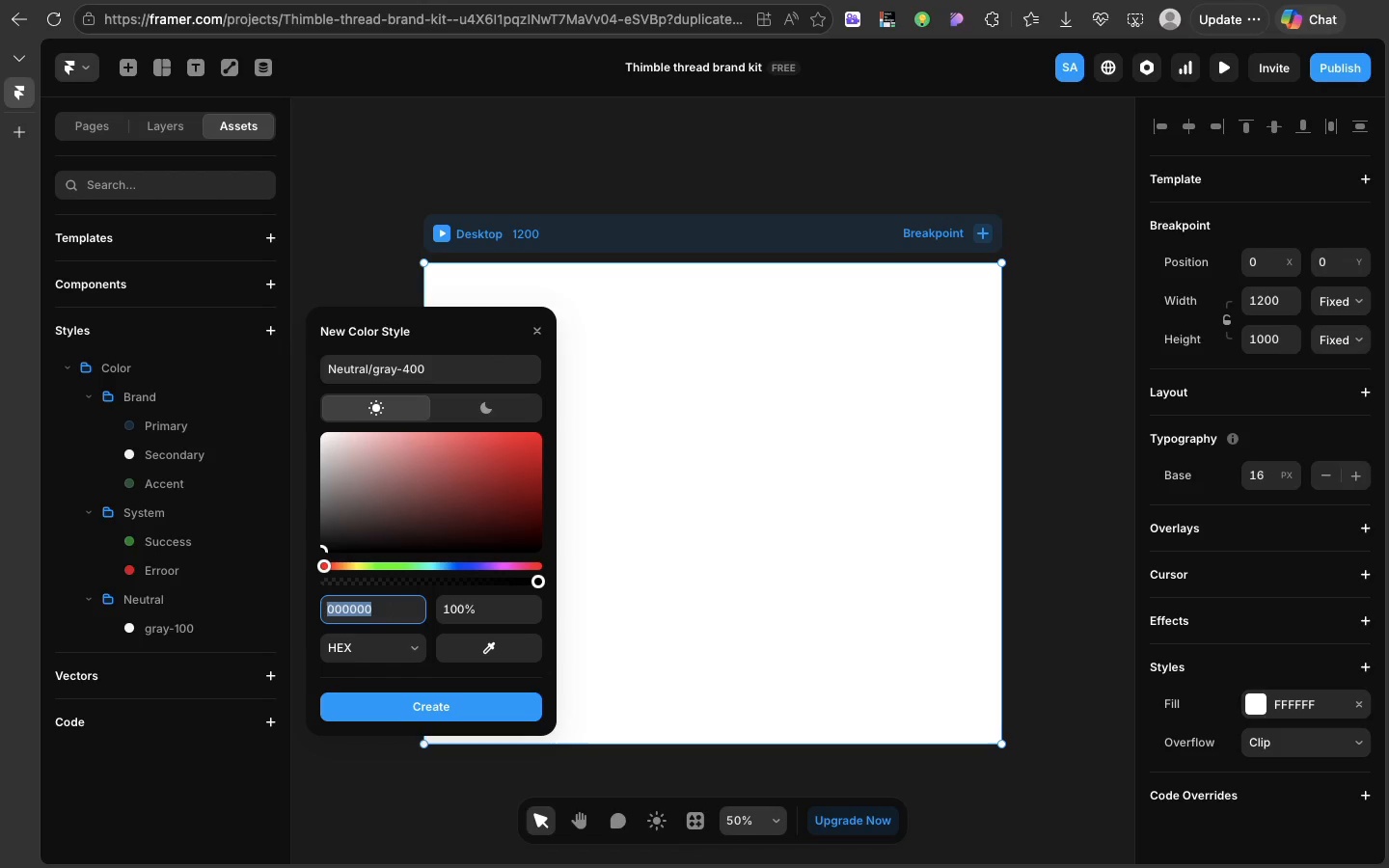 
type(9e)
 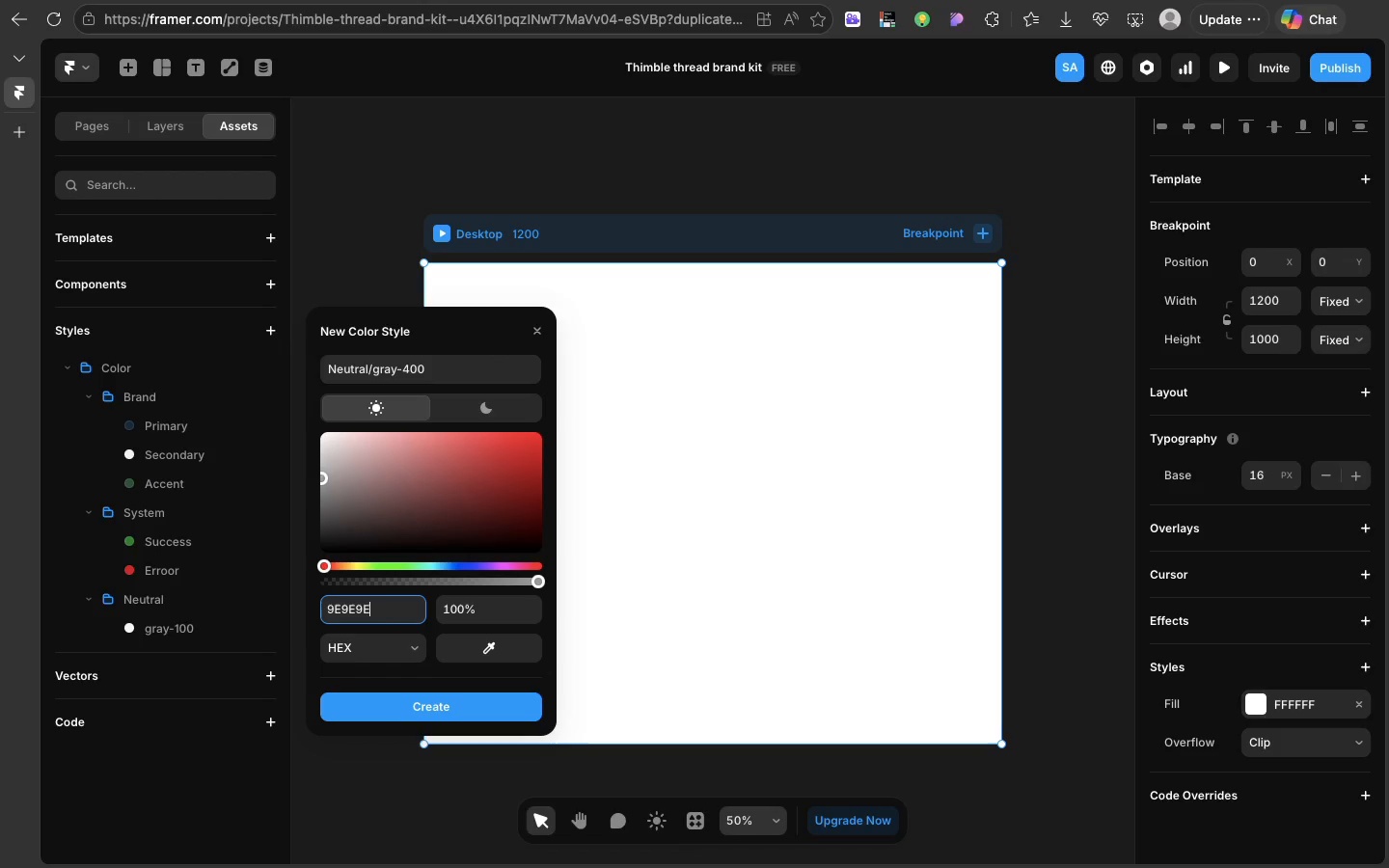 
key(Enter)
 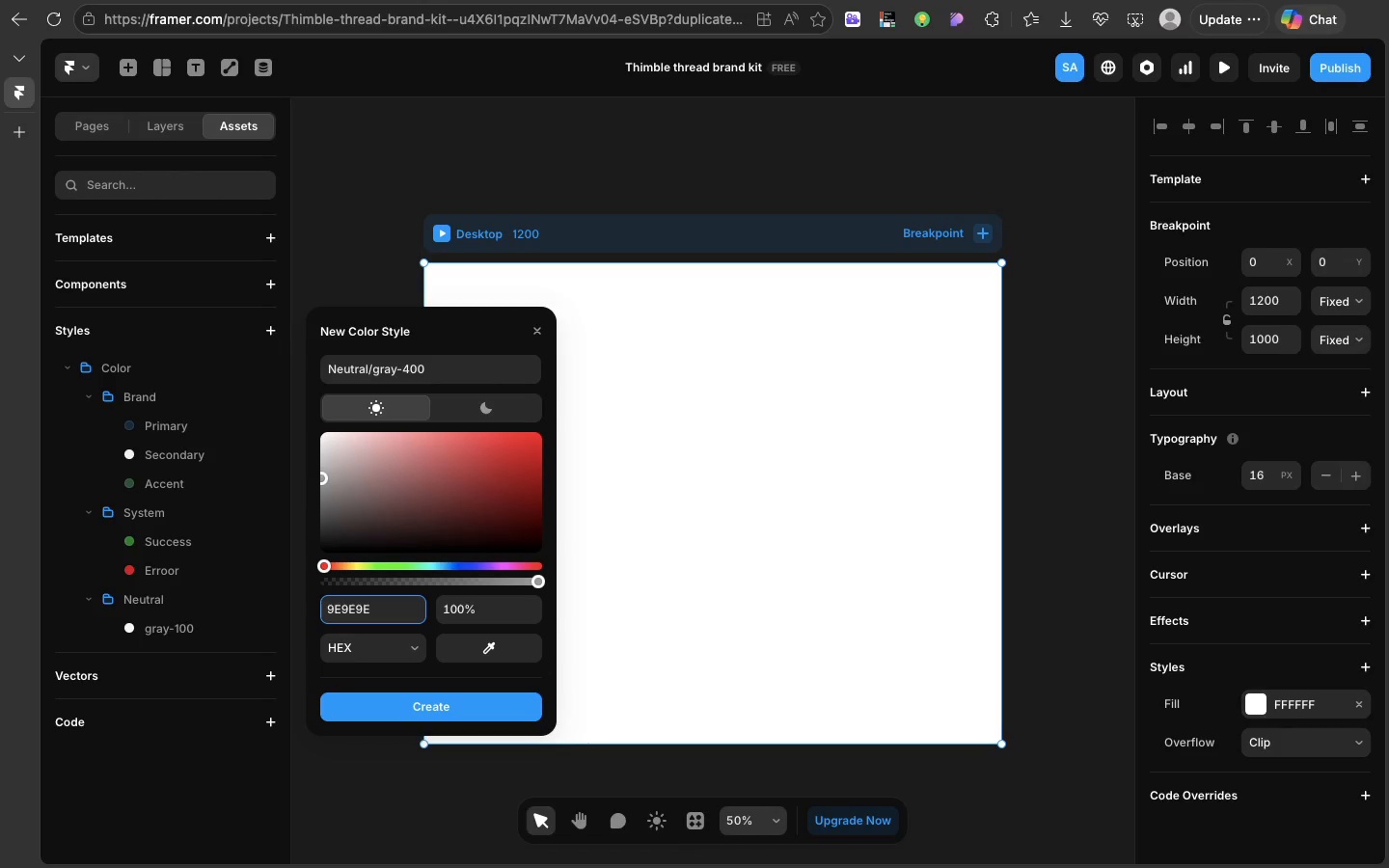 
wait(10.52)
 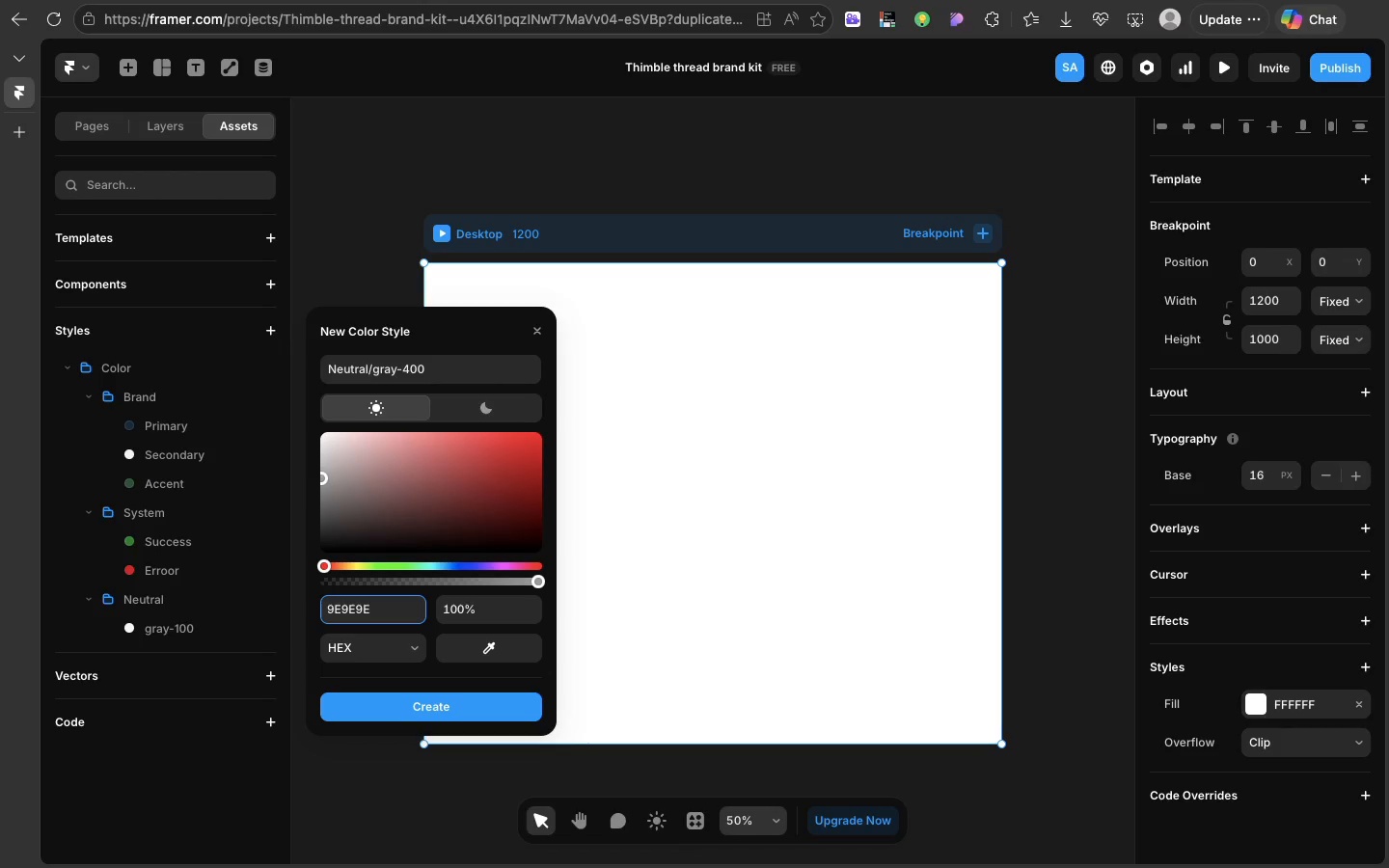 
left_click([392, 700])
 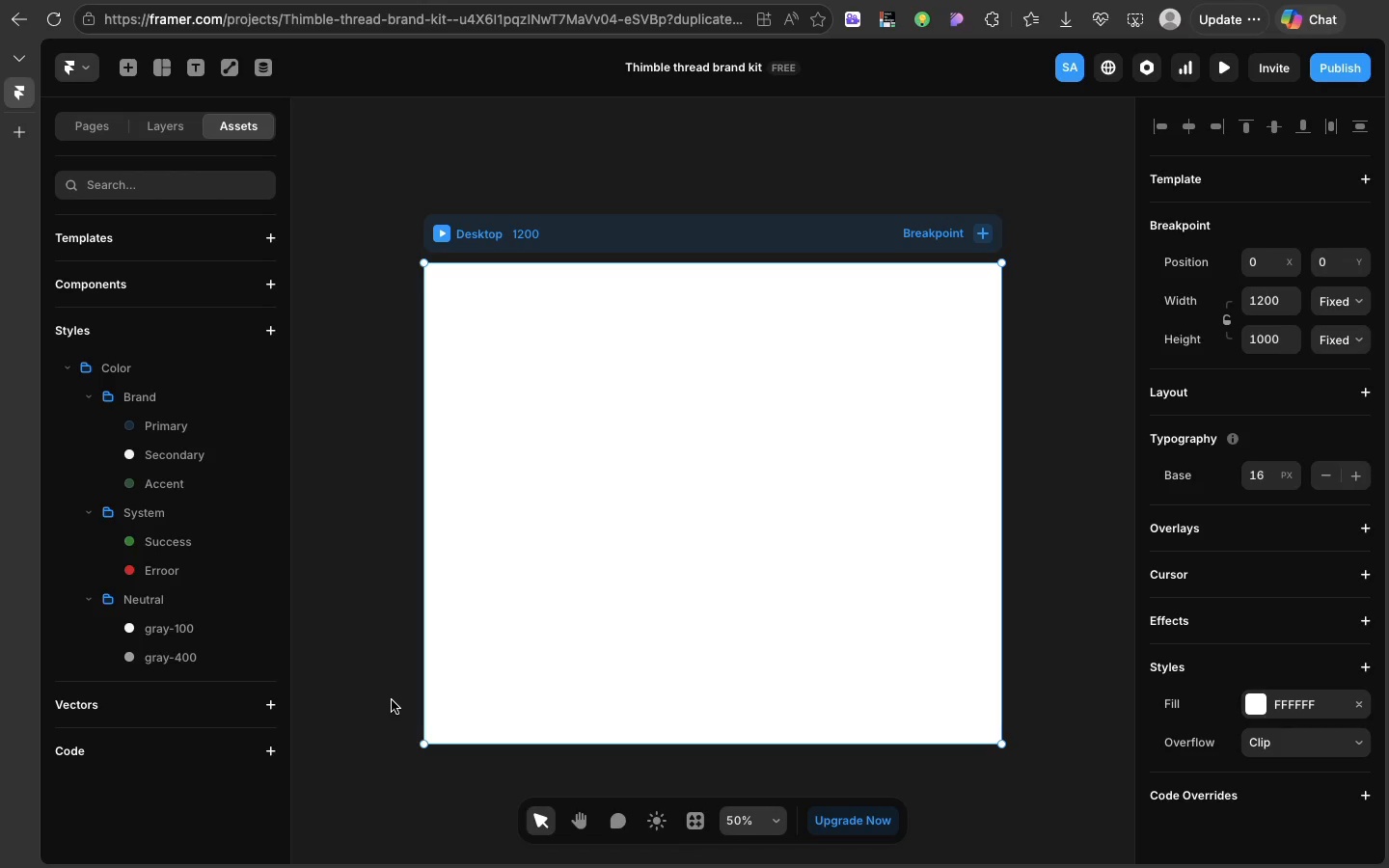 
wait(29.74)
 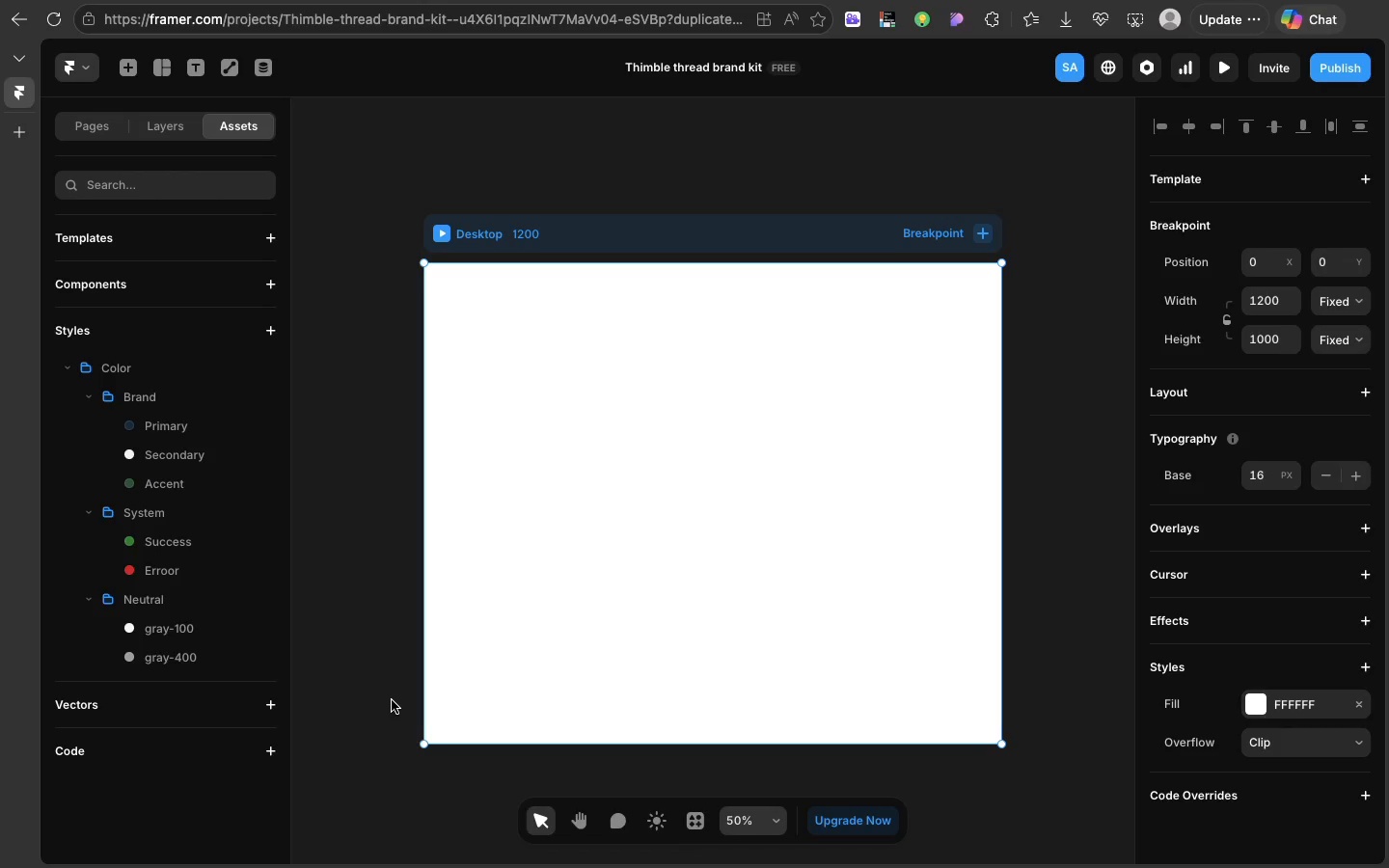 
left_click([273, 330])
 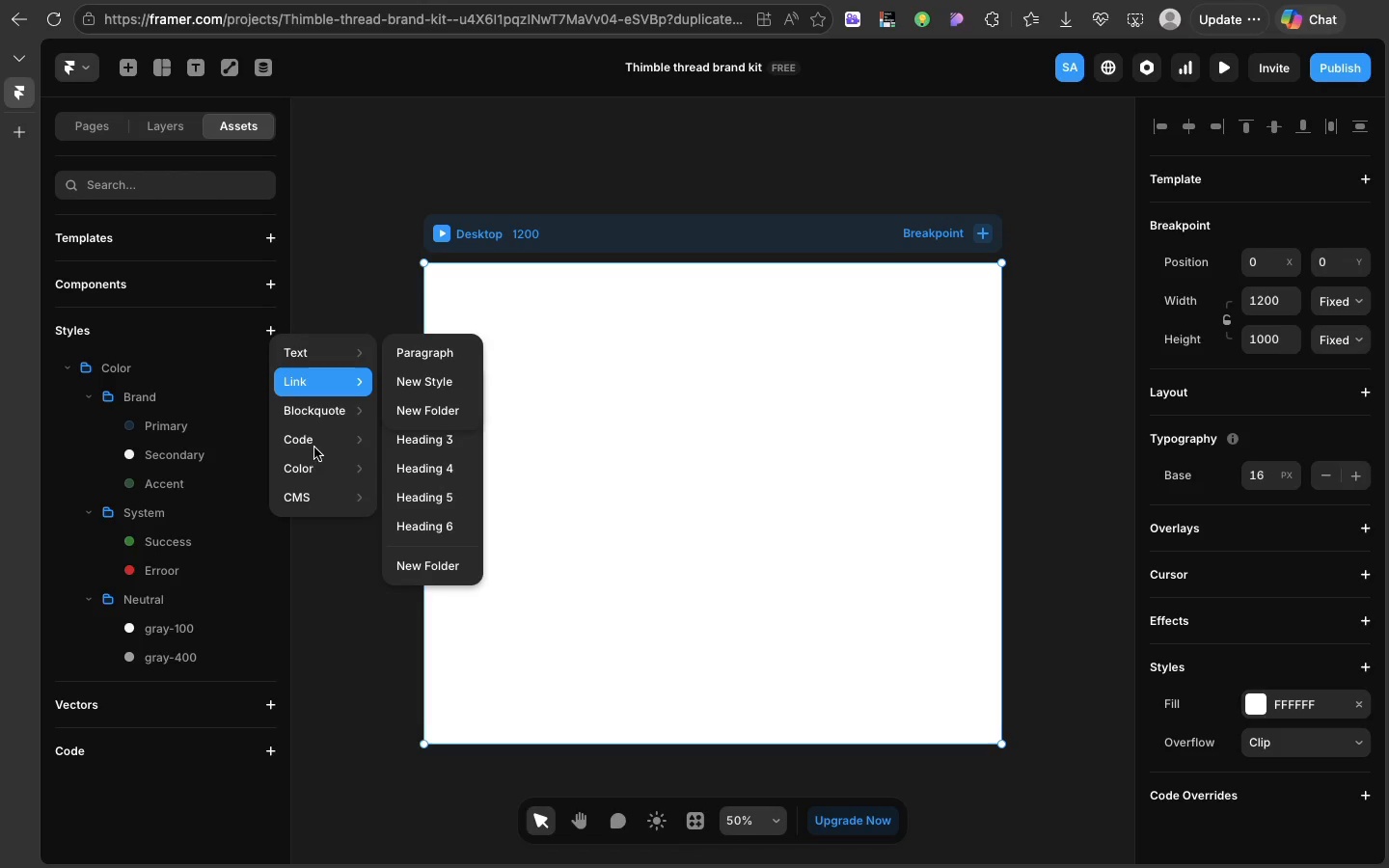 
mouse_move([343, 467])
 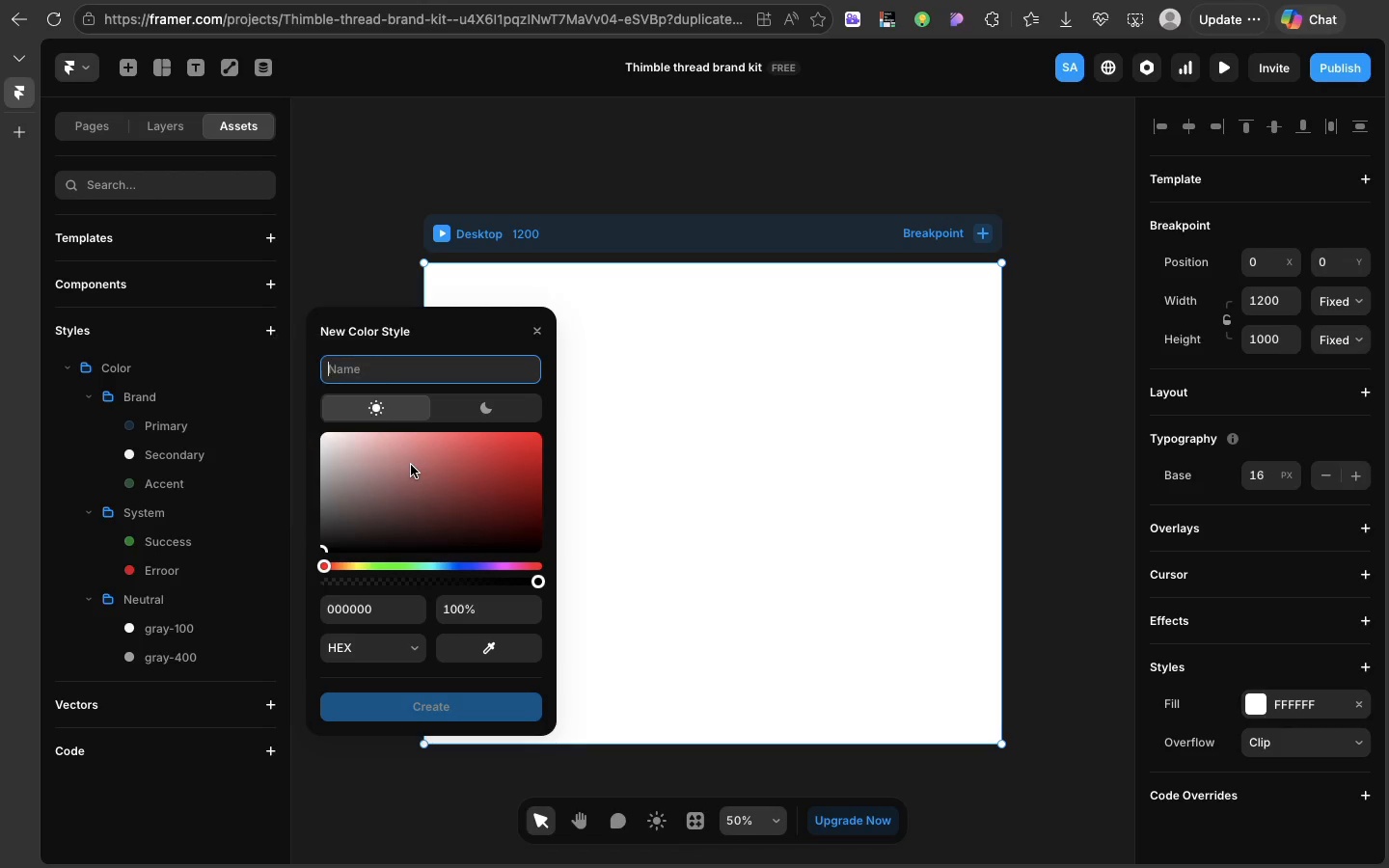 
left_click([411, 465])
 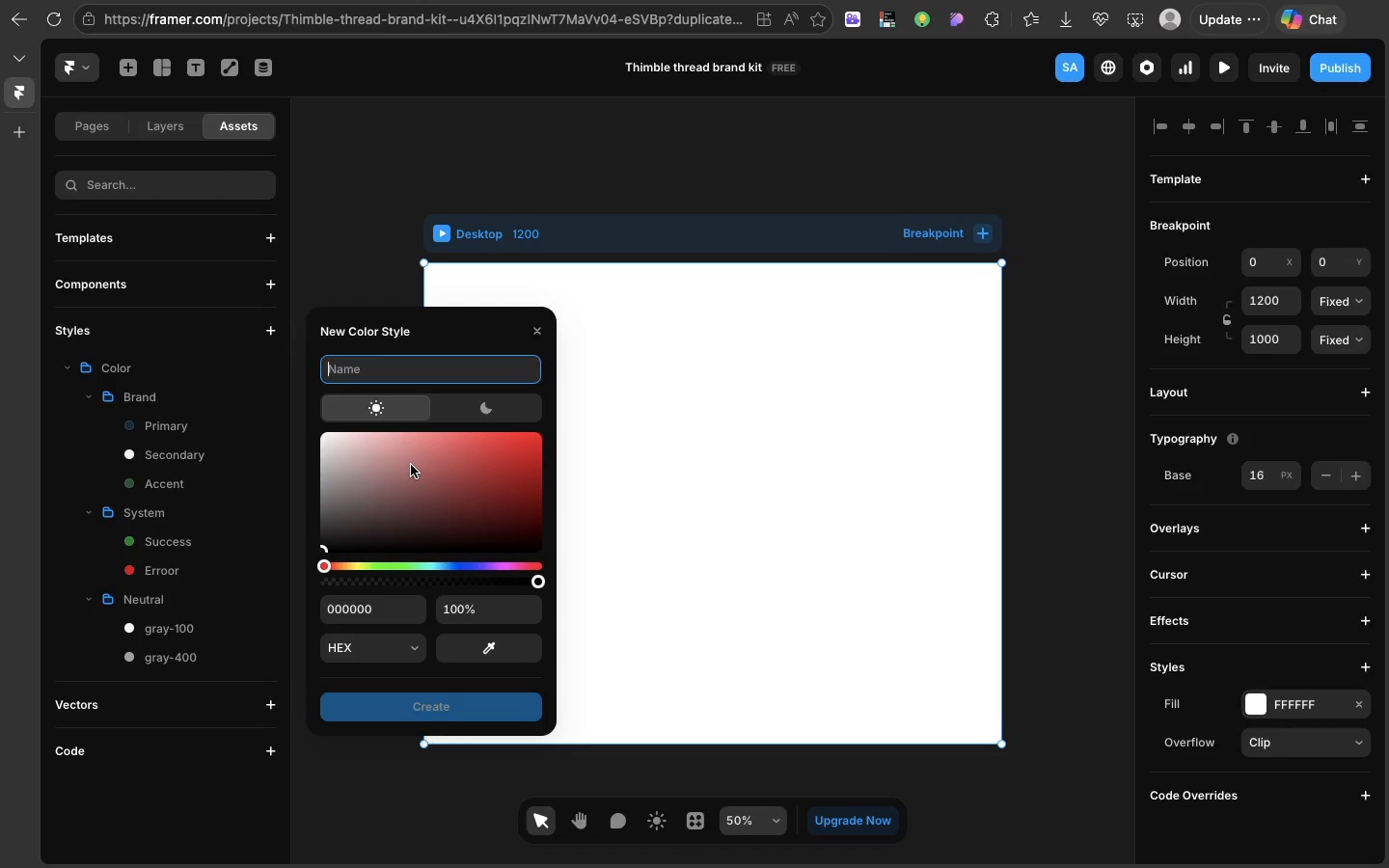 
type(Neutral/gray-700)
 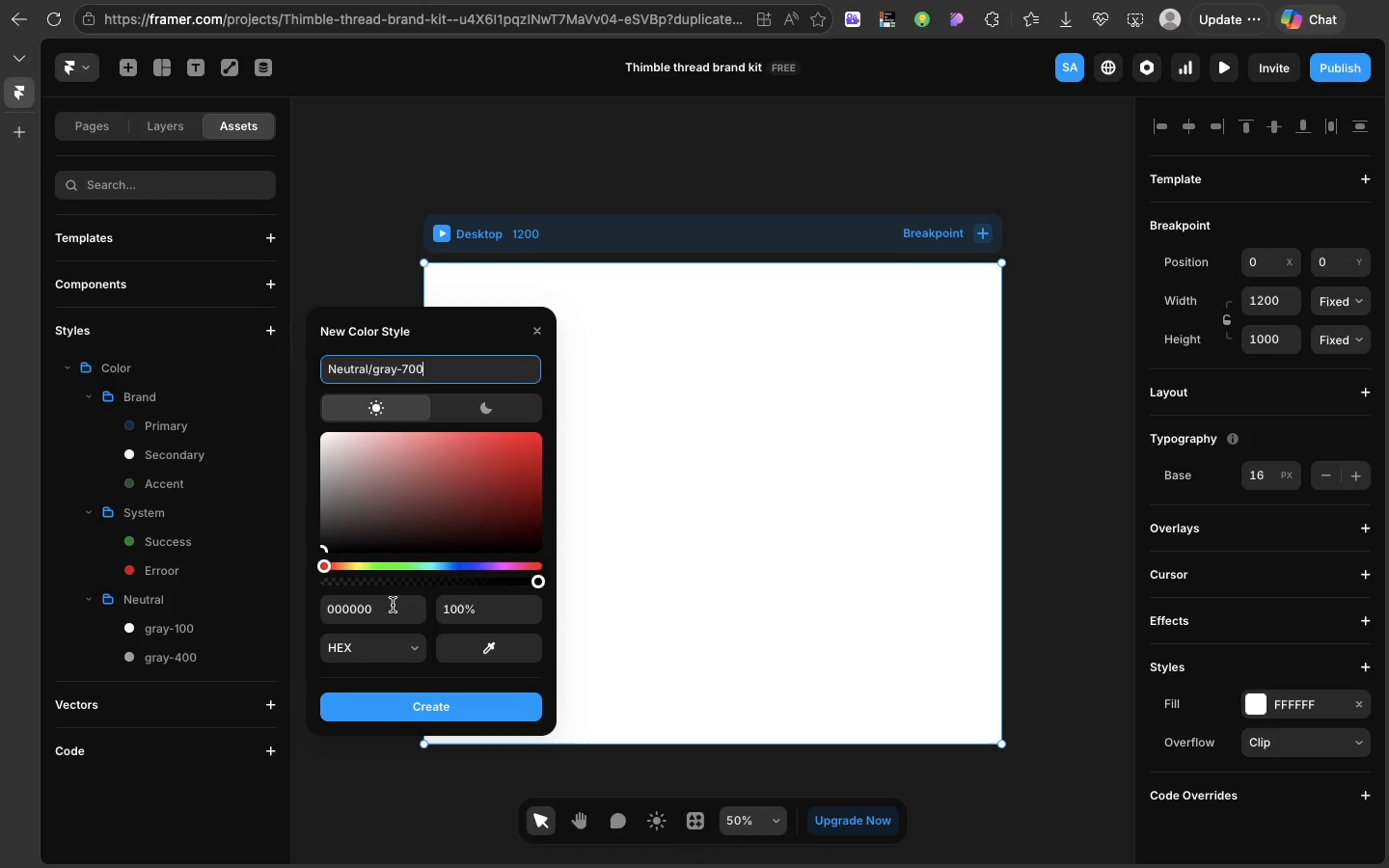 
left_click([393, 605])
 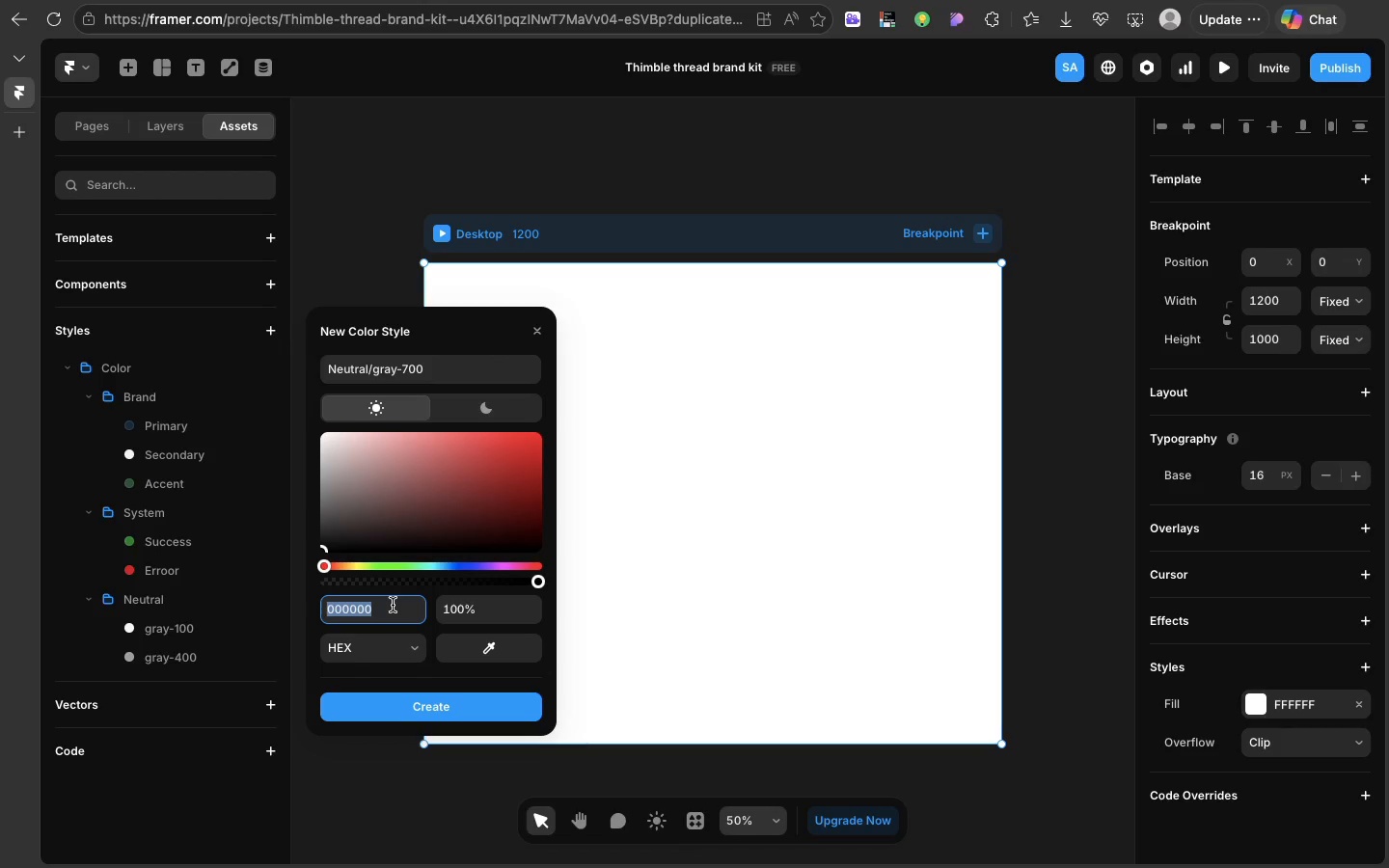 
type(42)
 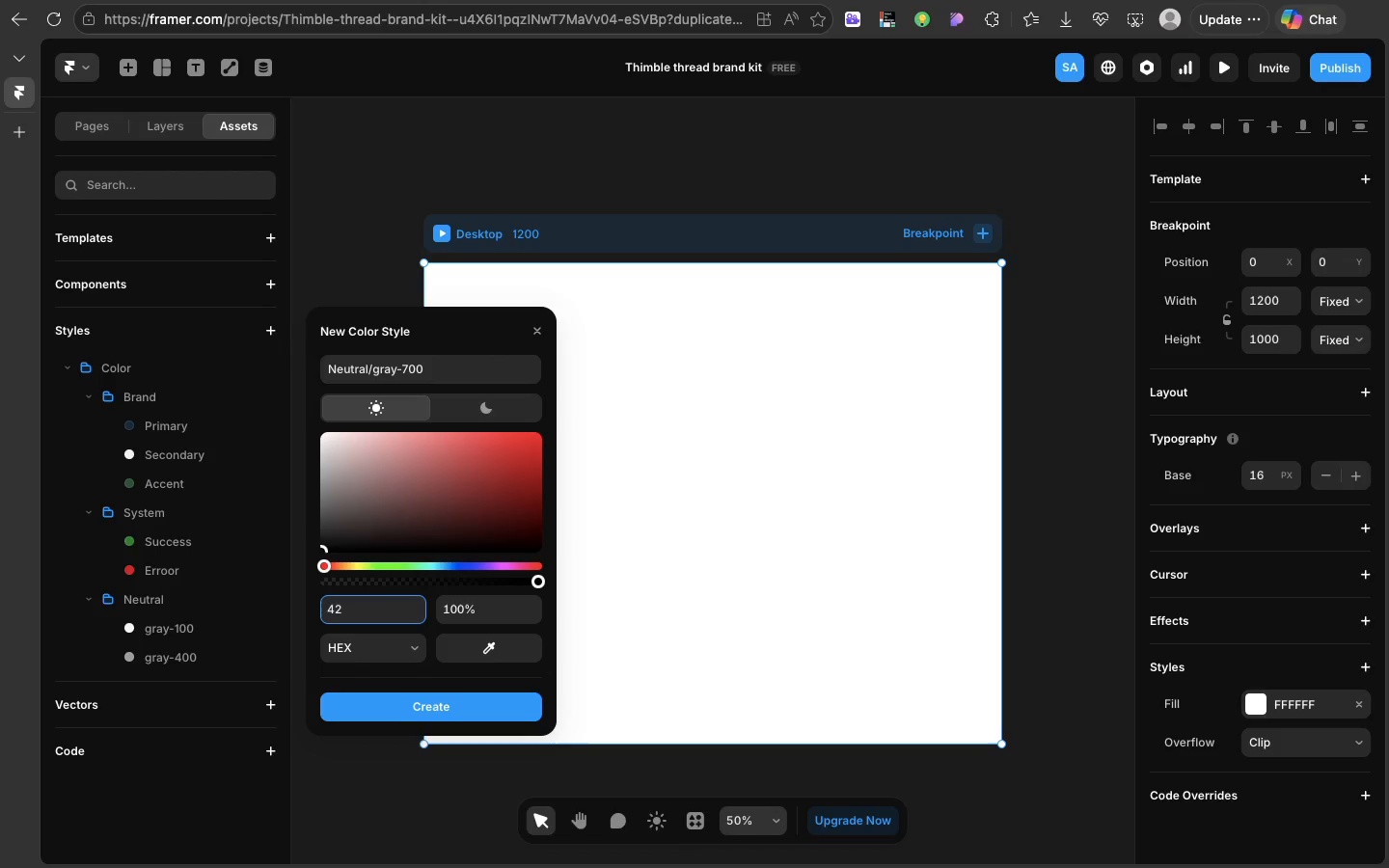 
key(Enter)
 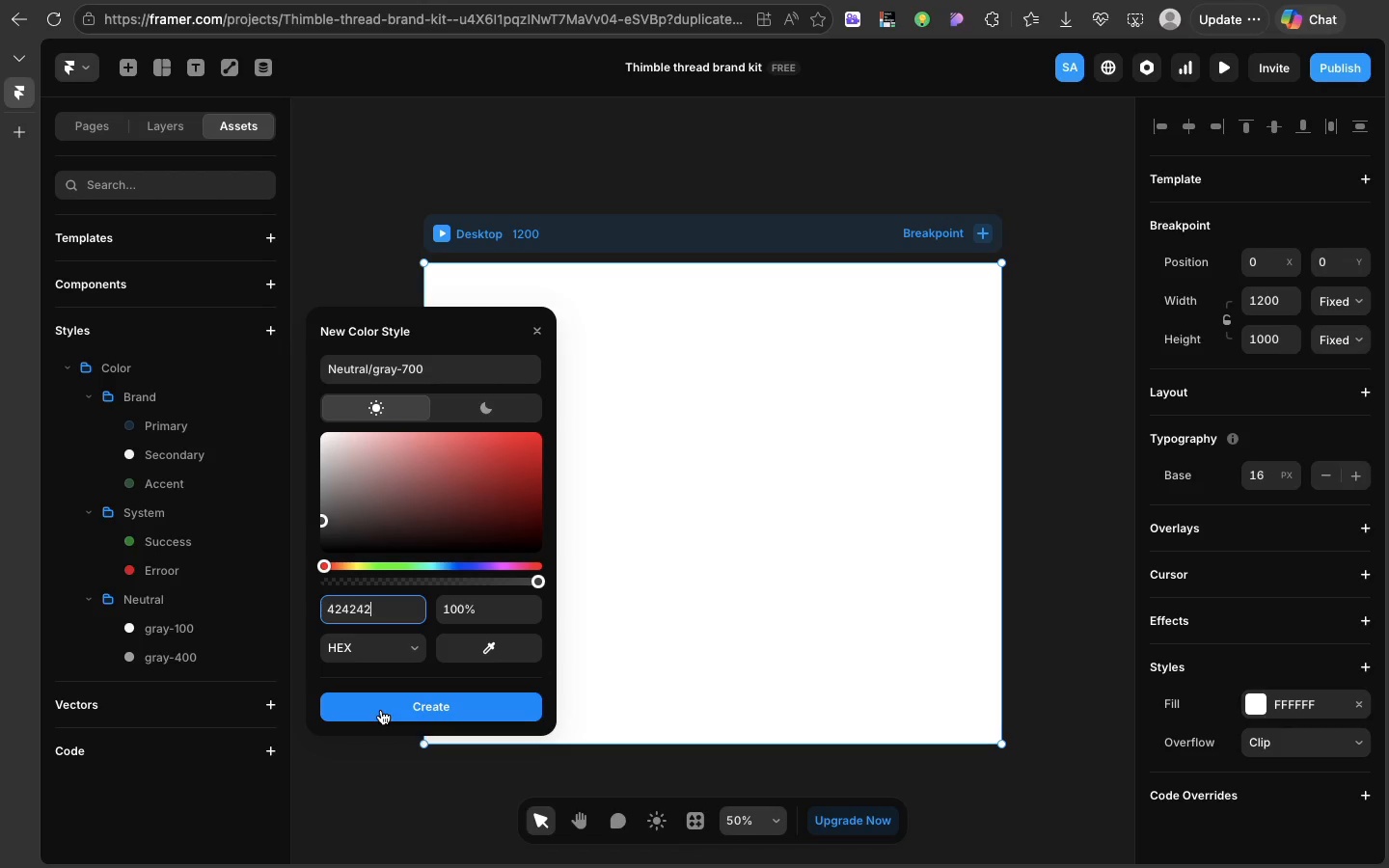 
left_click([381, 710])
 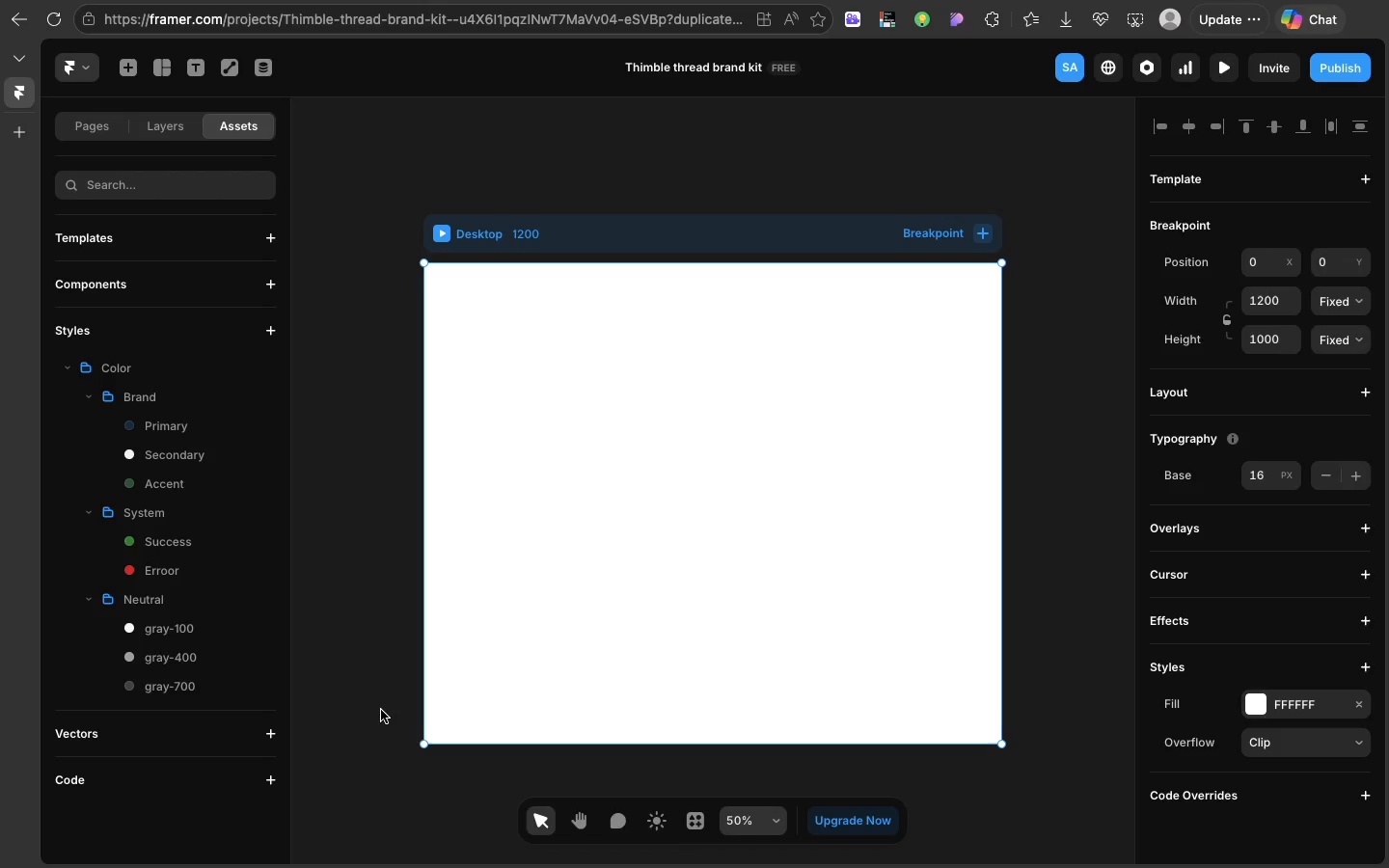 
wait(36.65)
 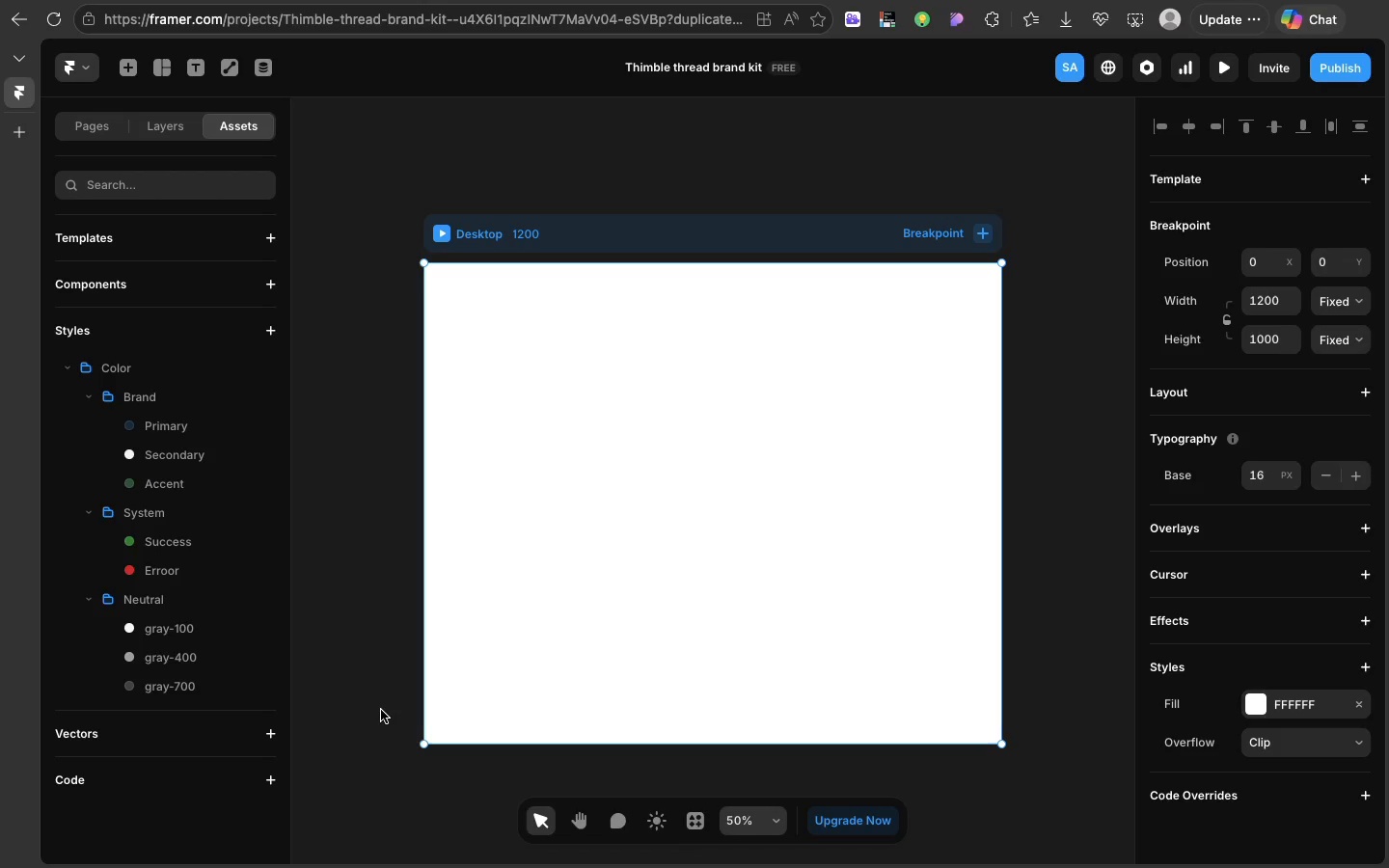 
left_click([565, 590])